 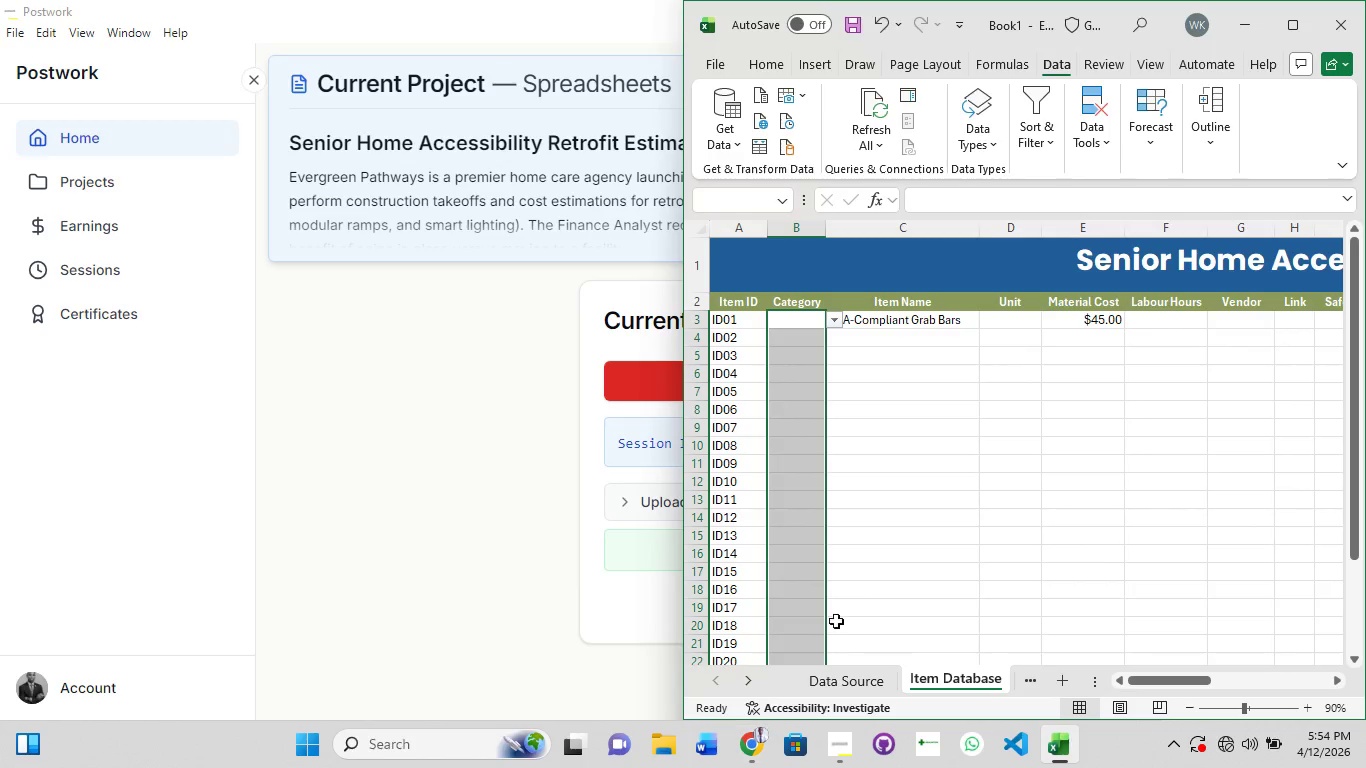 
left_click([754, 738])
 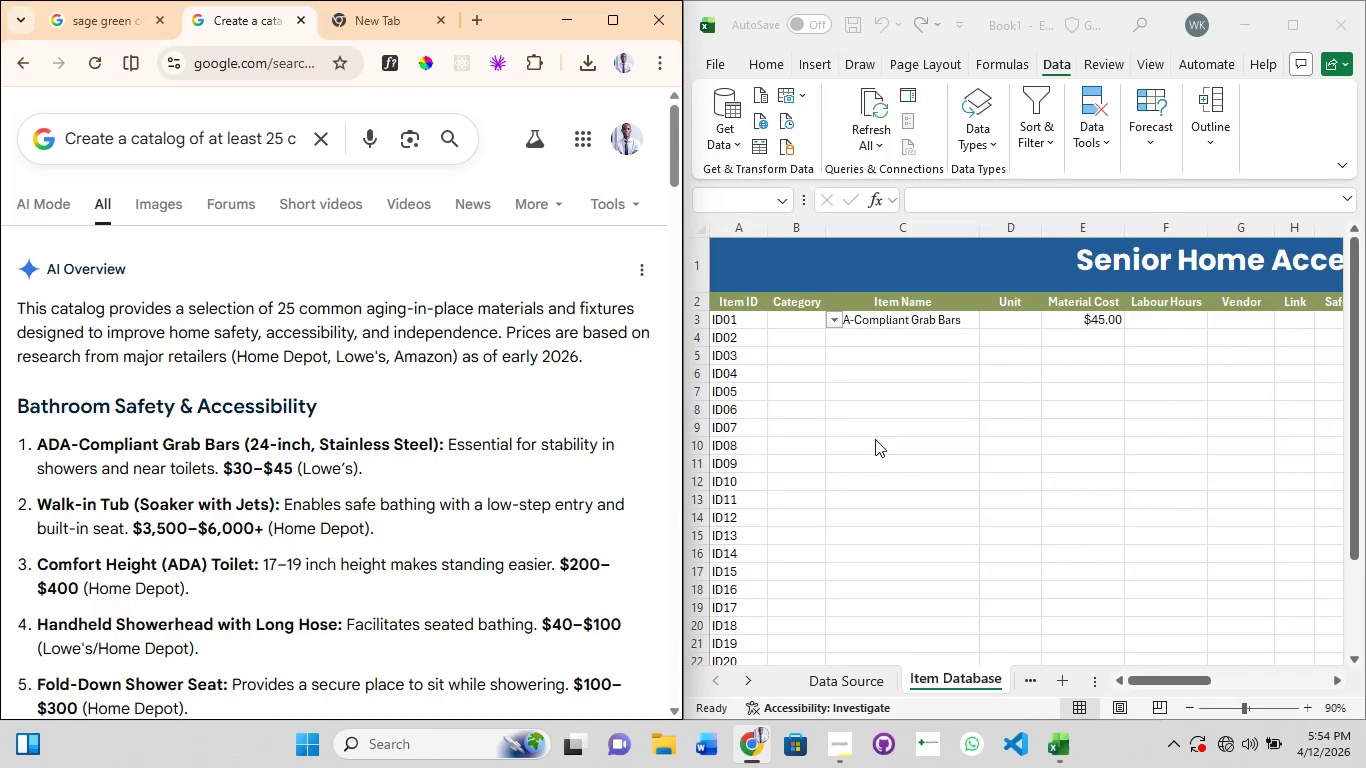 
scroll: coordinate [875, 439], scroll_direction: up, amount: 2.0
 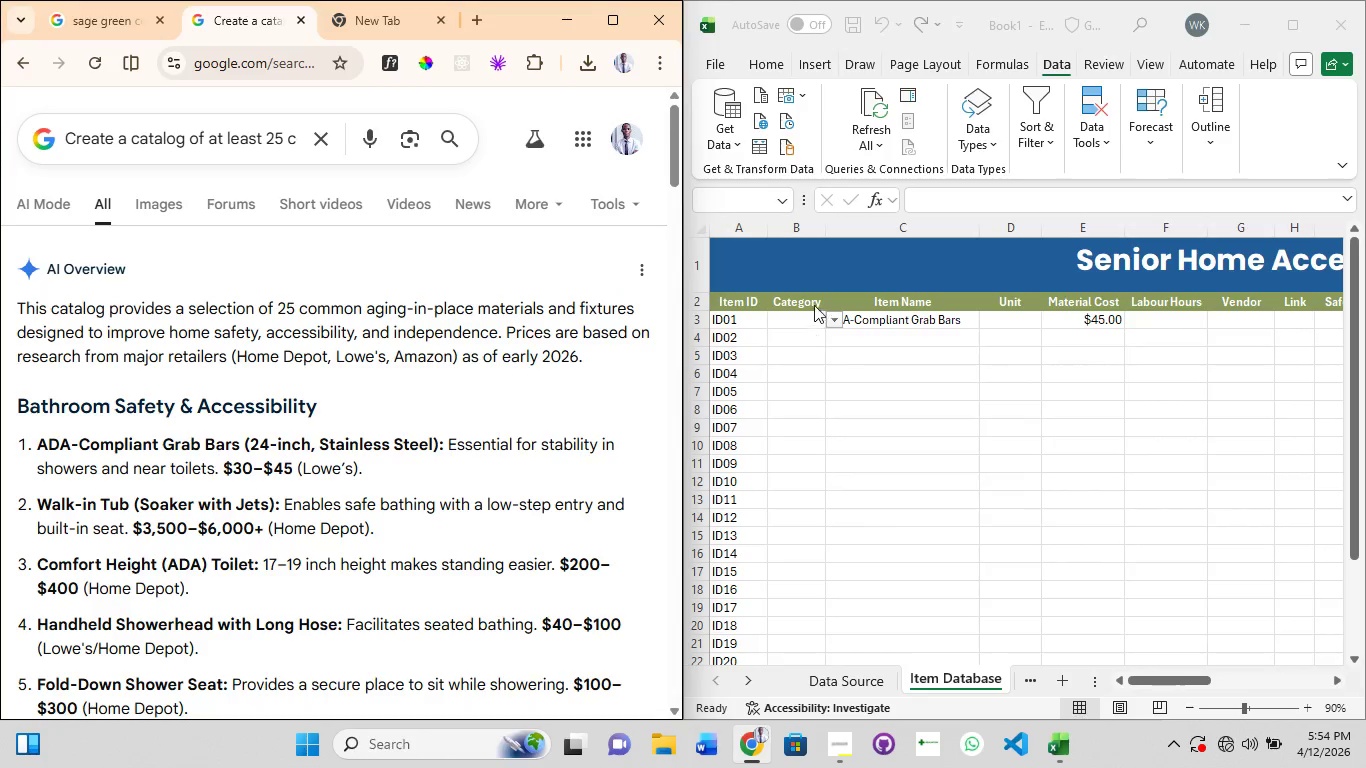 
left_click([814, 305])
 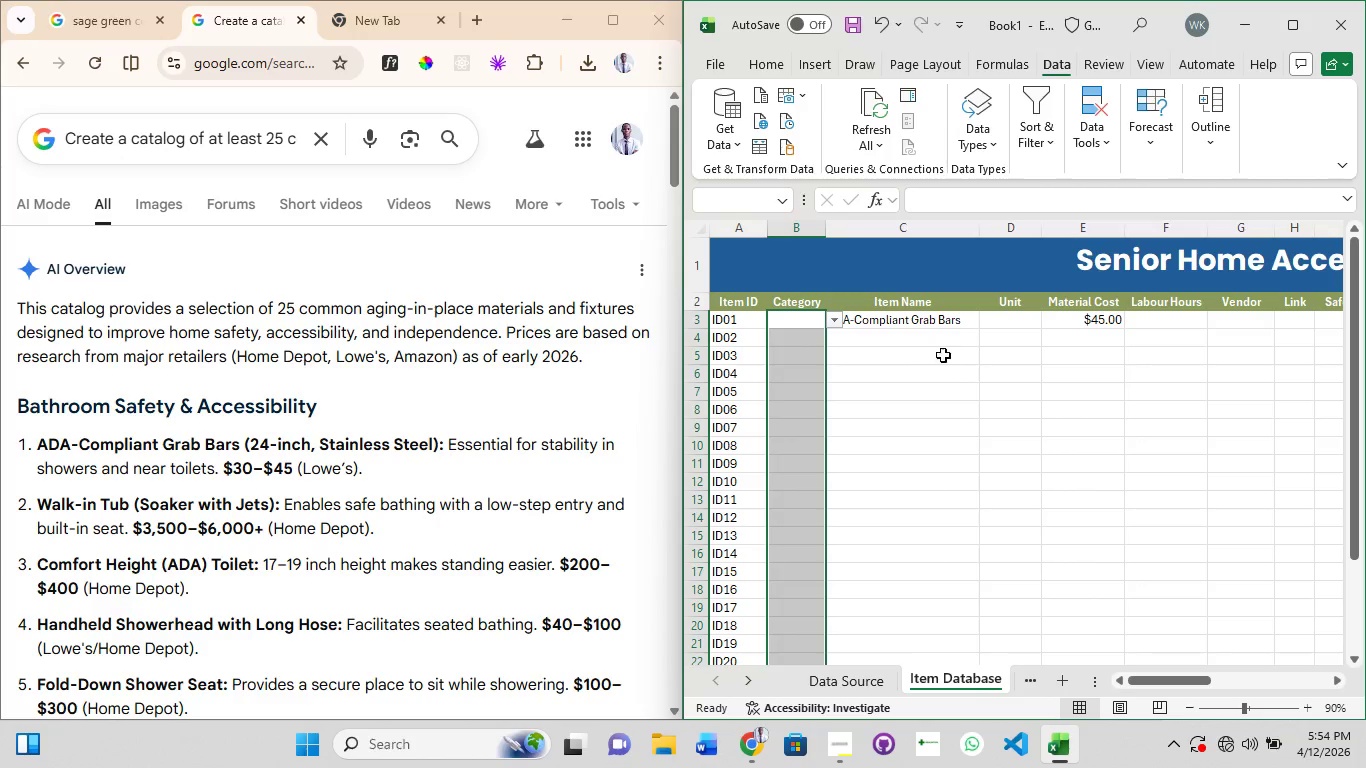 
scroll: coordinate [951, 355], scroll_direction: up, amount: 1.0
 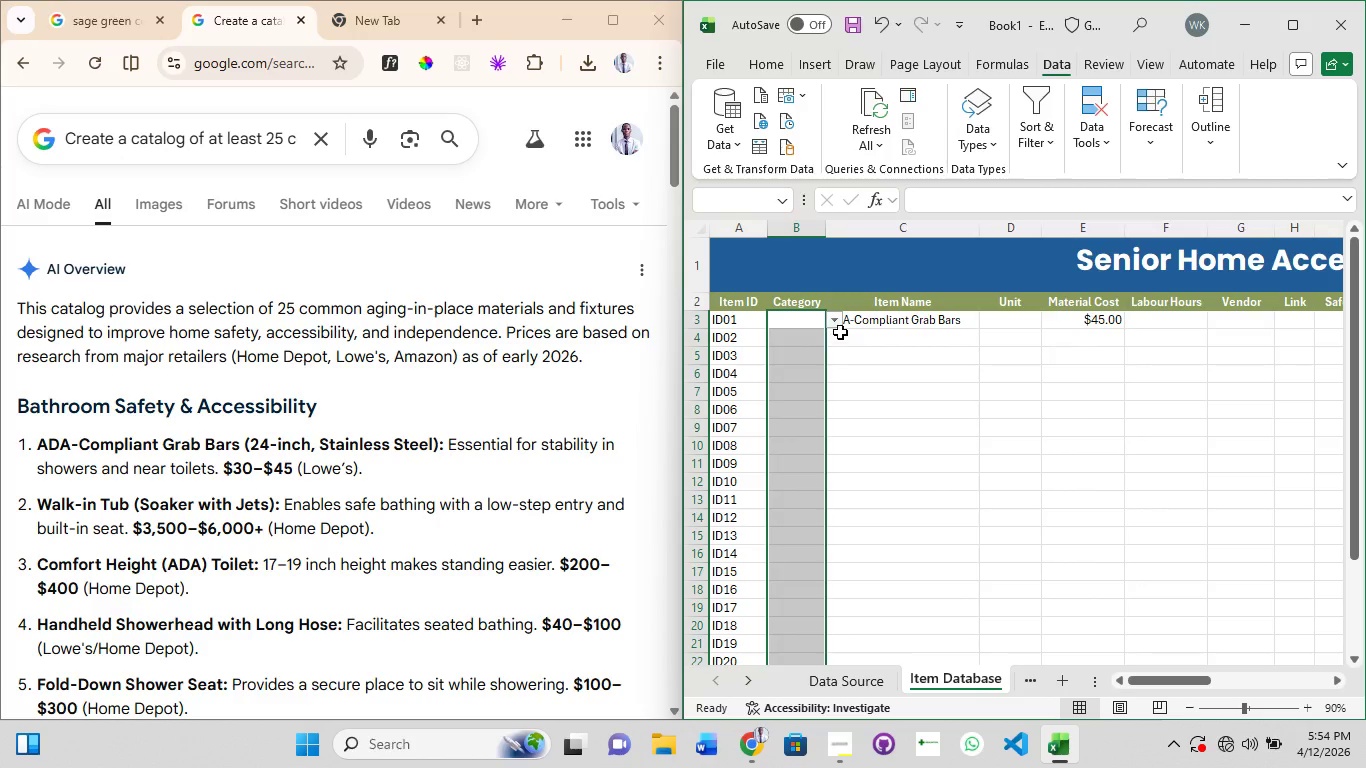 
left_click([899, 311])
 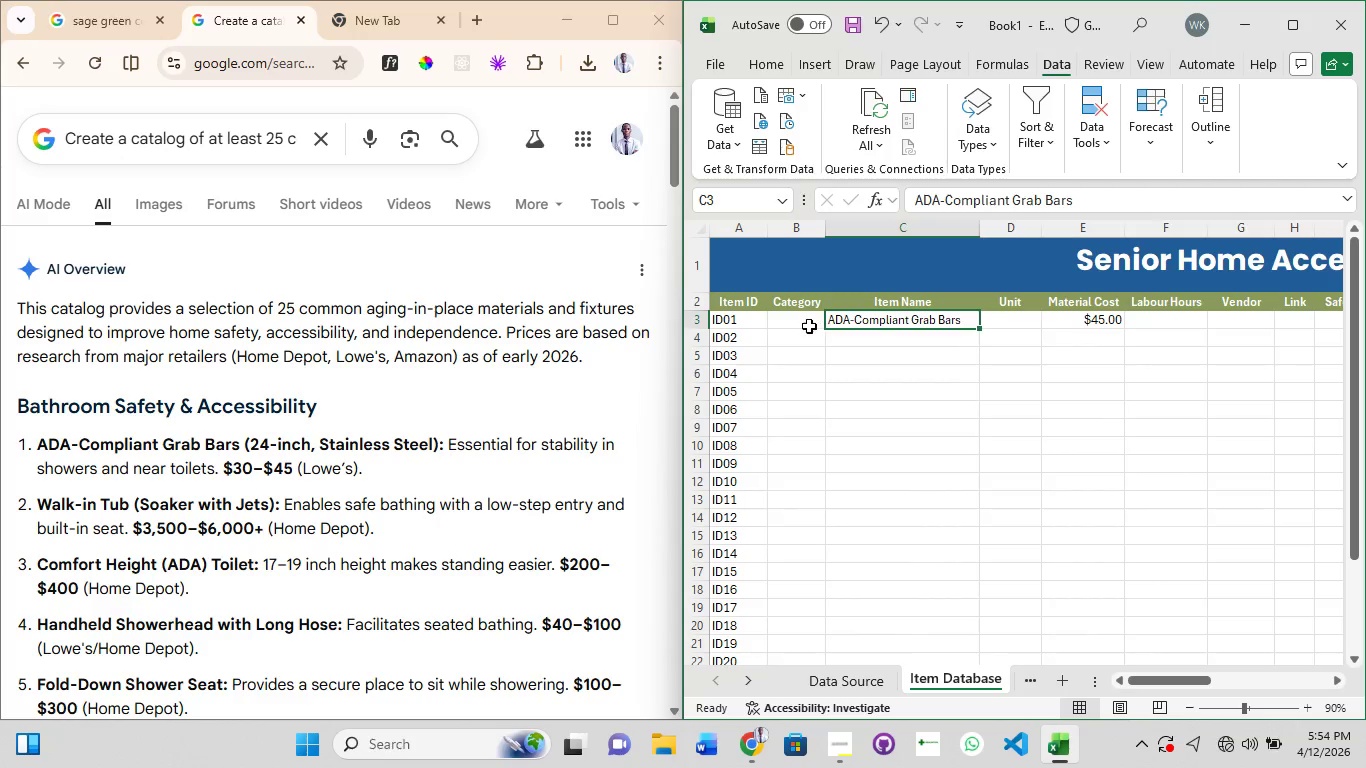 
left_click([787, 321])
 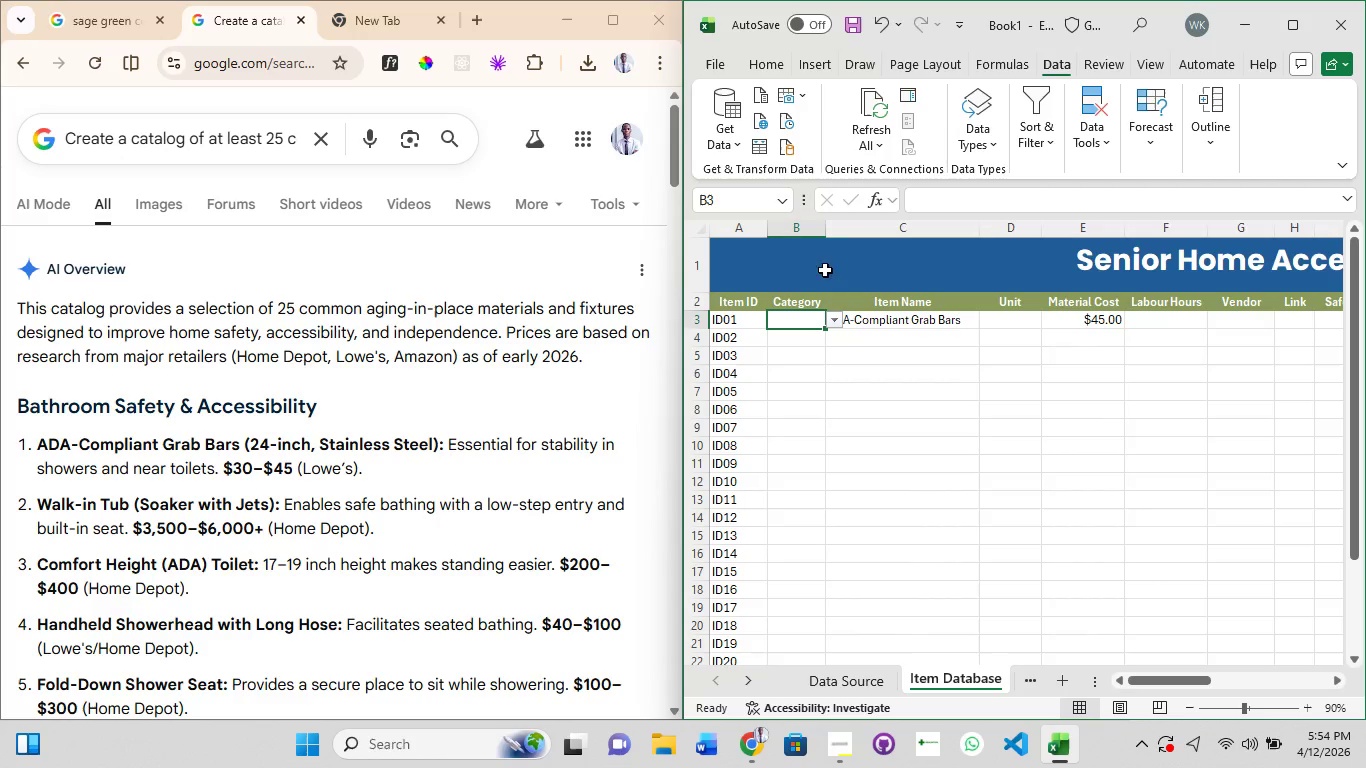 
left_click_drag(start_coordinate=[826, 231], to_coordinate=[856, 226])
 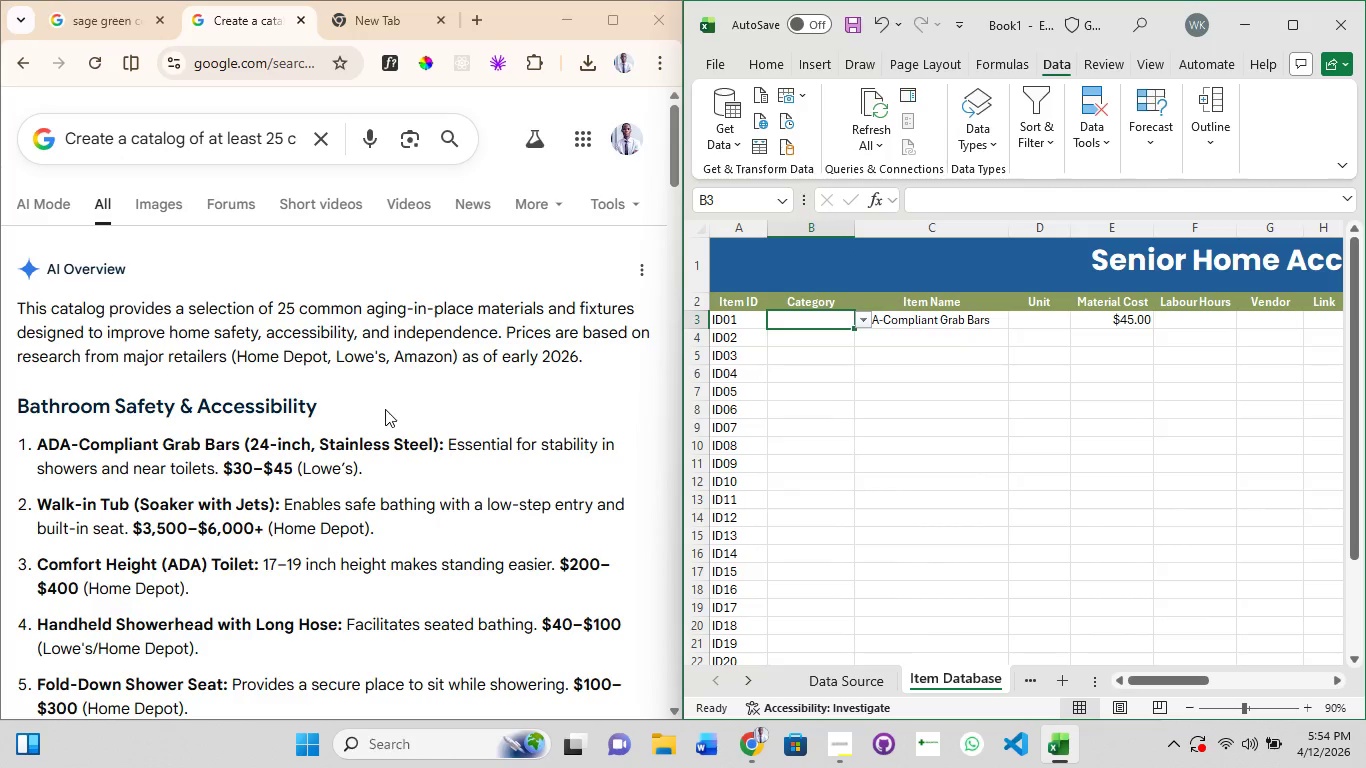 
scroll: coordinate [365, 414], scroll_direction: down, amount: 1.0
 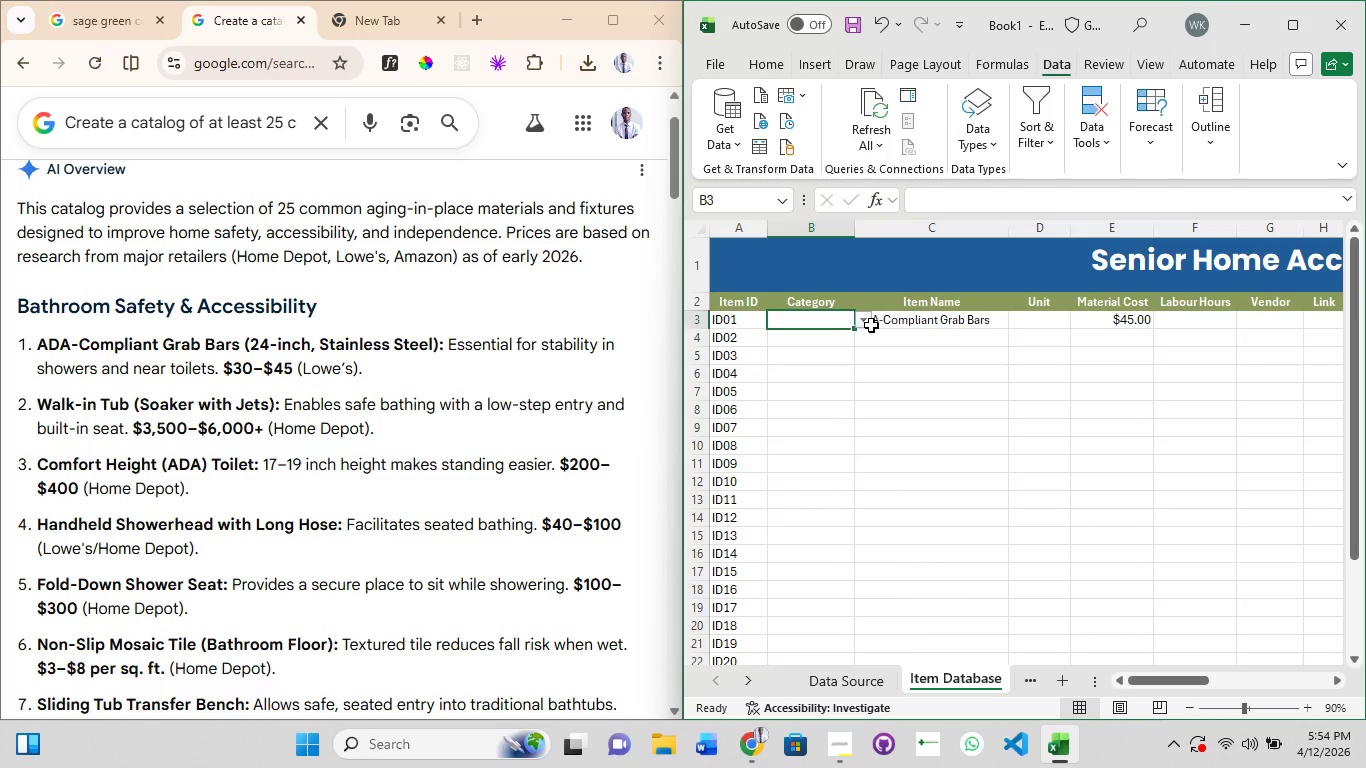 
left_click([864, 321])
 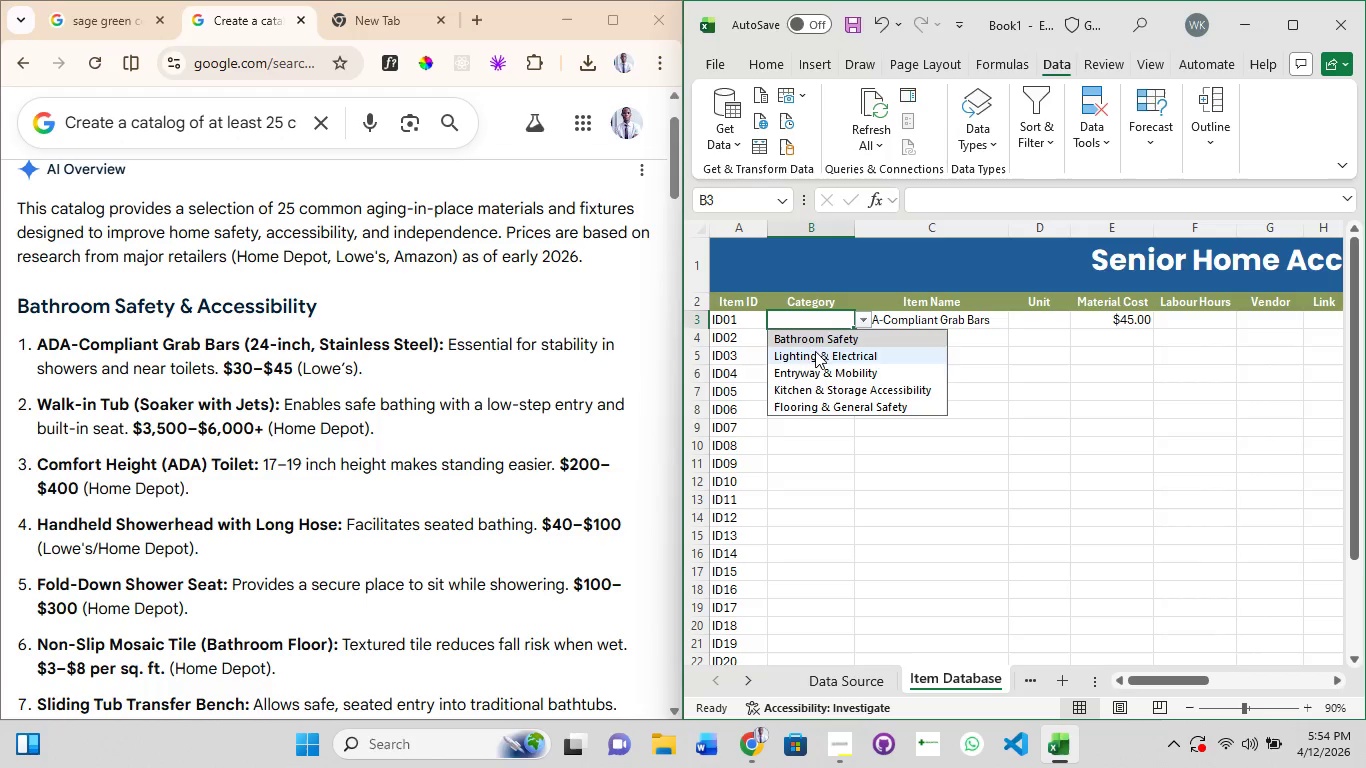 
left_click([829, 328])
 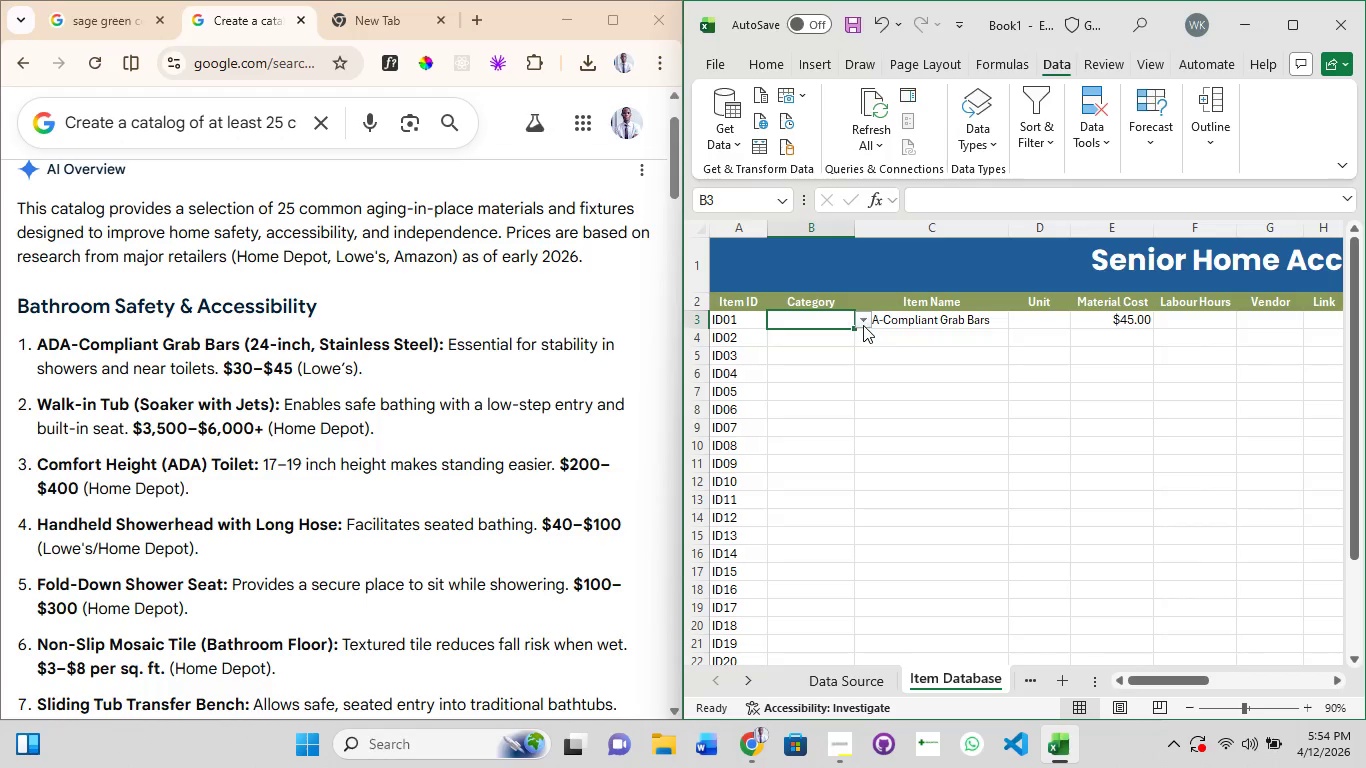 
left_click([864, 324])
 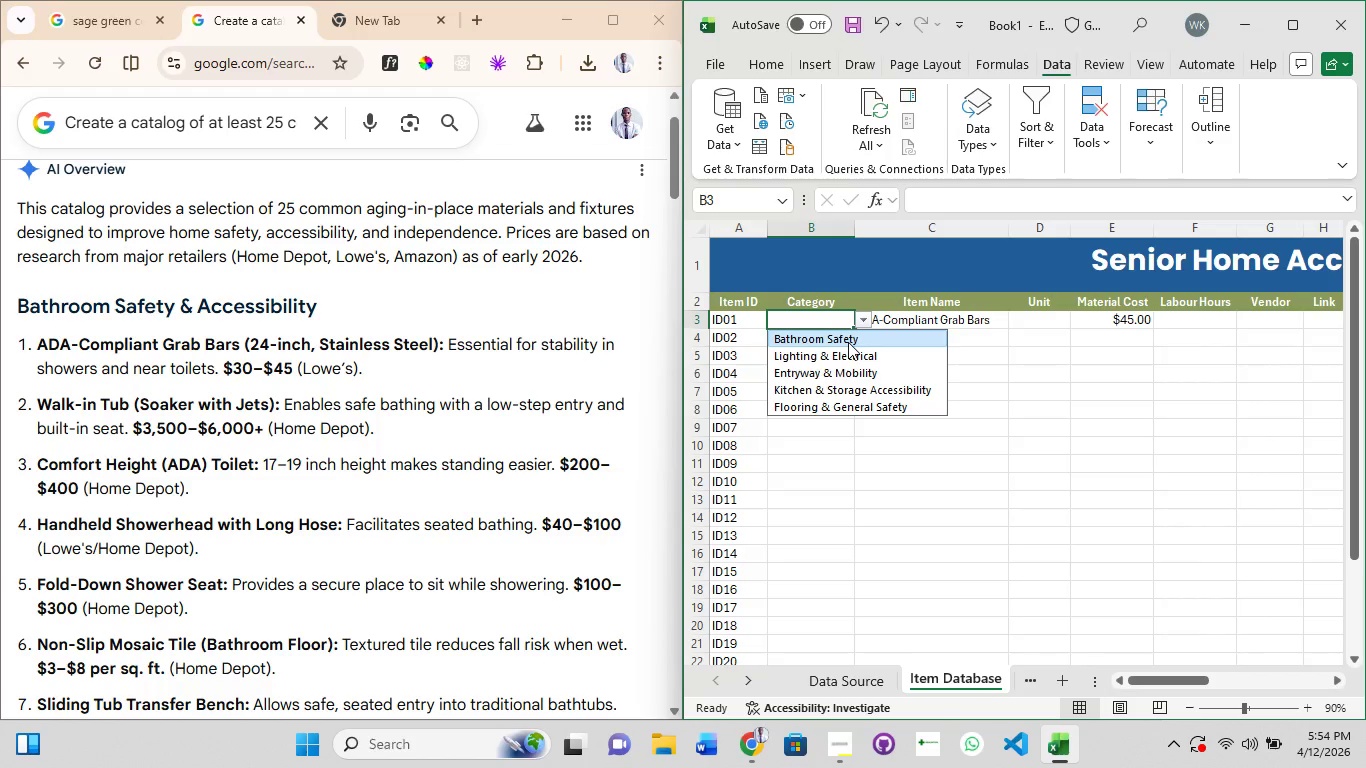 
left_click([847, 343])
 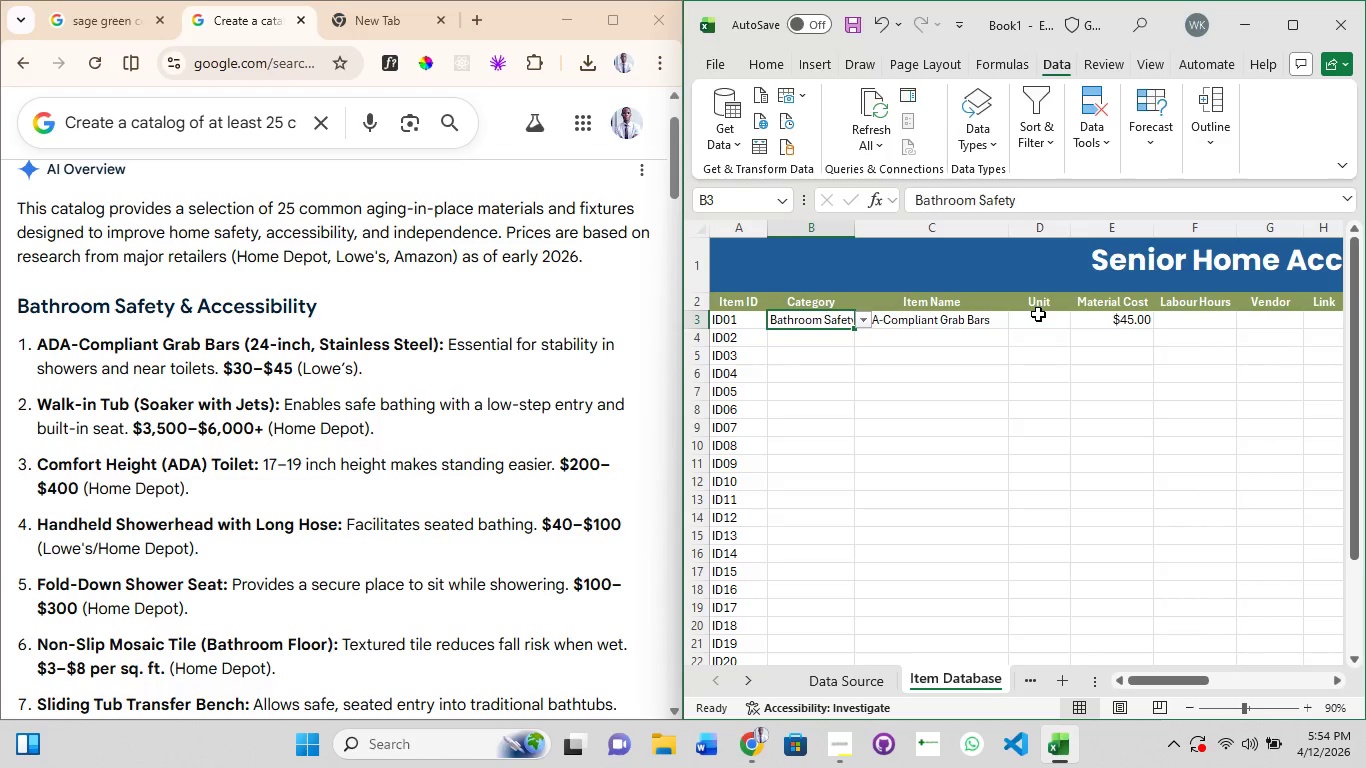 
left_click([1038, 314])
 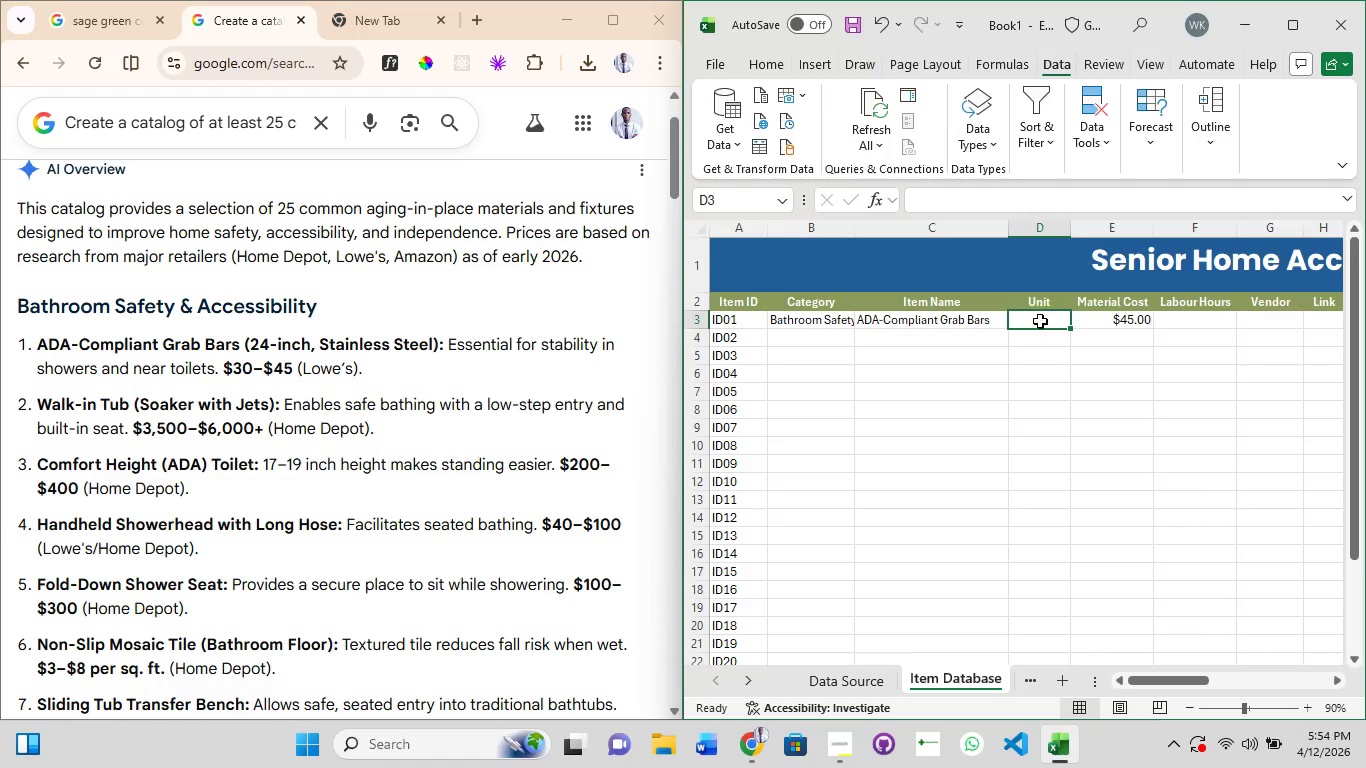 
left_click([1041, 322])
 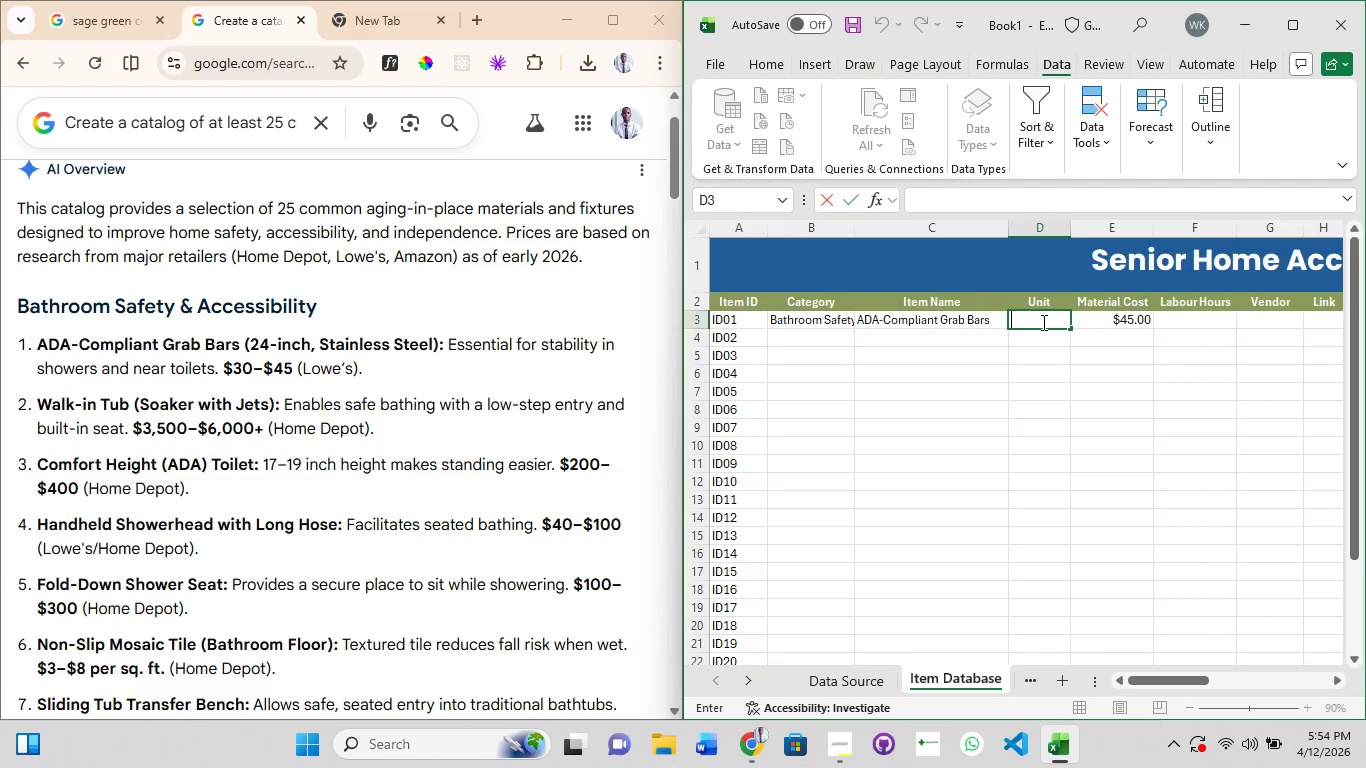 
type(20)
 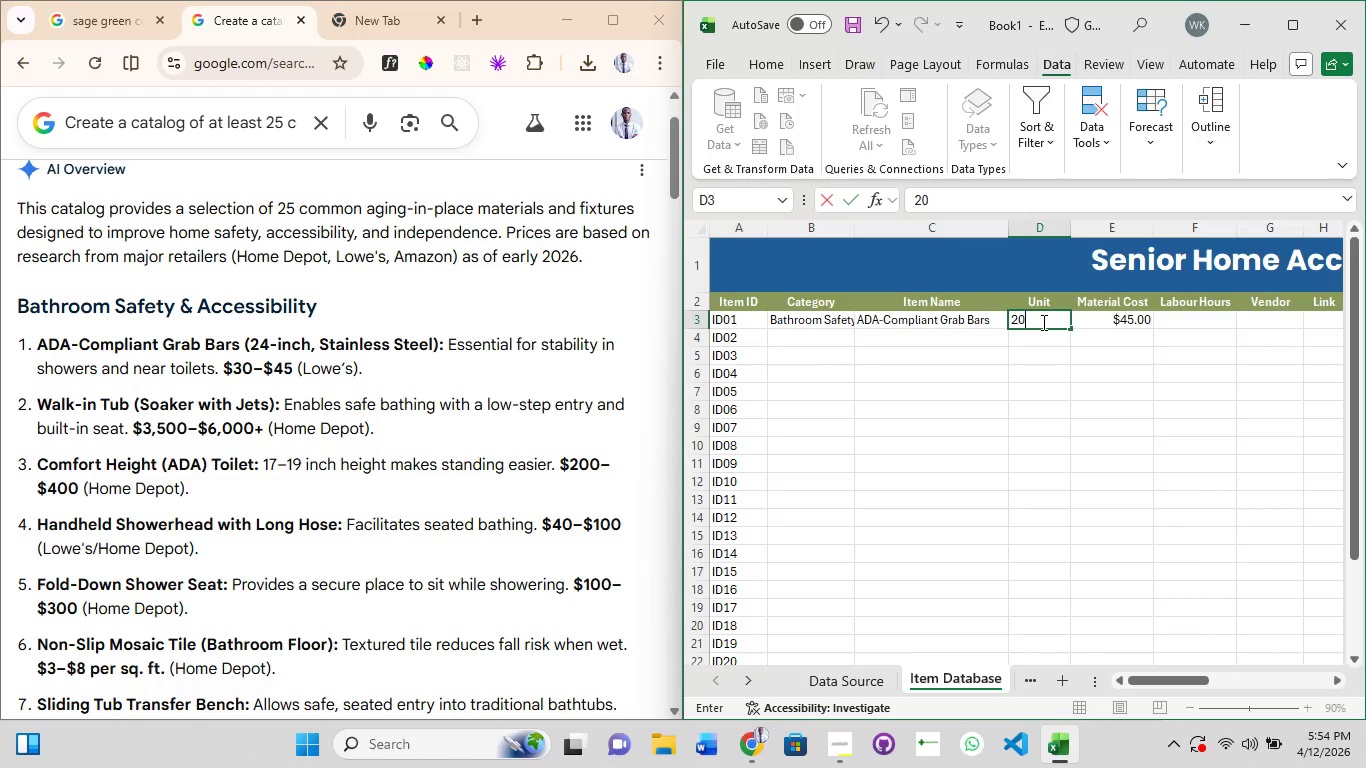 
key(Enter)
 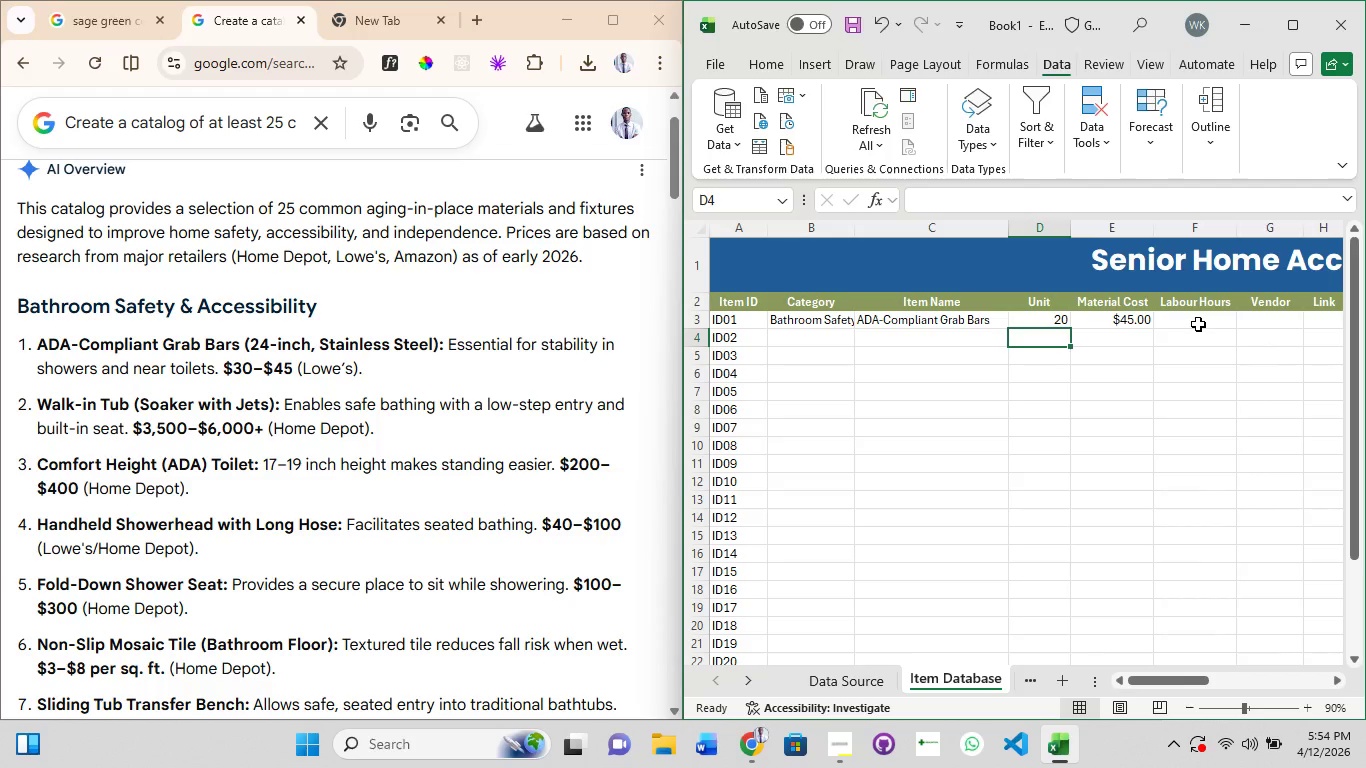 
left_click([1197, 324])
 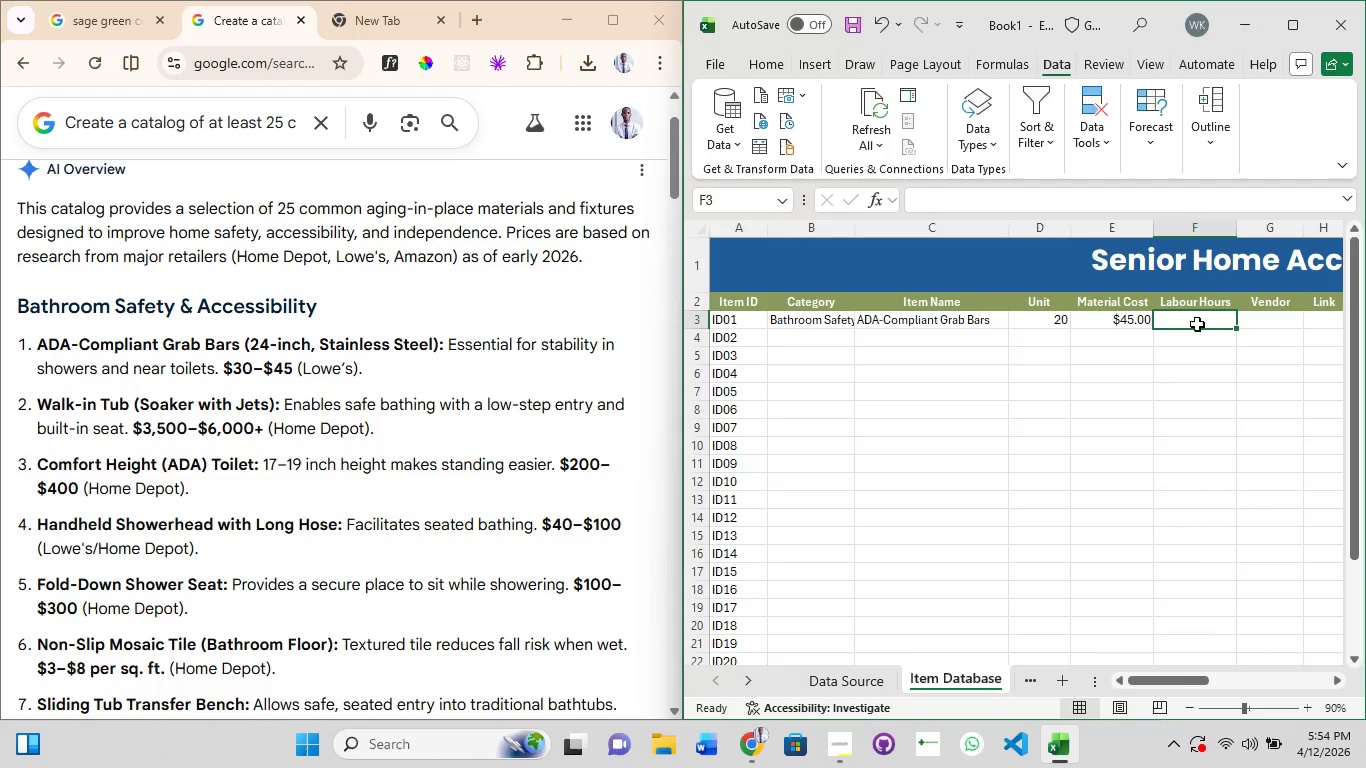 
double_click([1197, 324])
 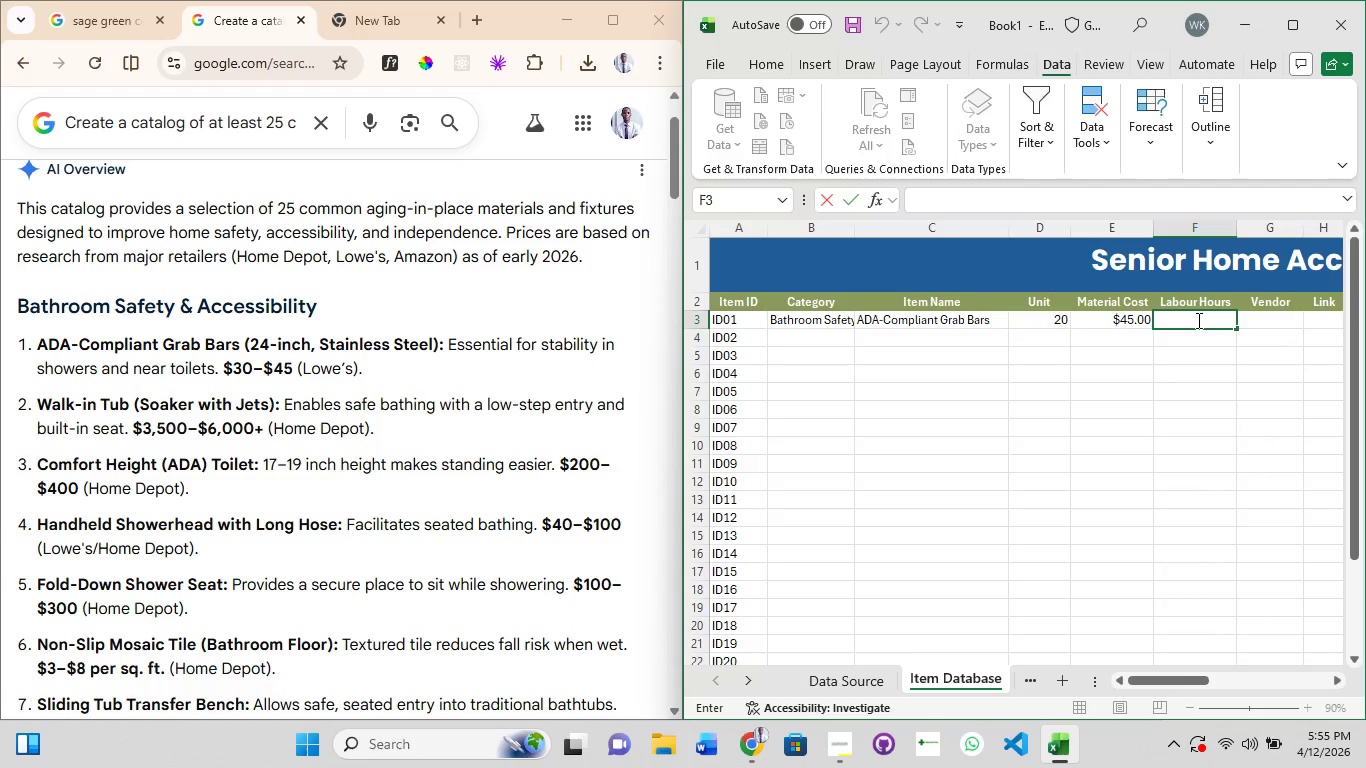 
type(14)
 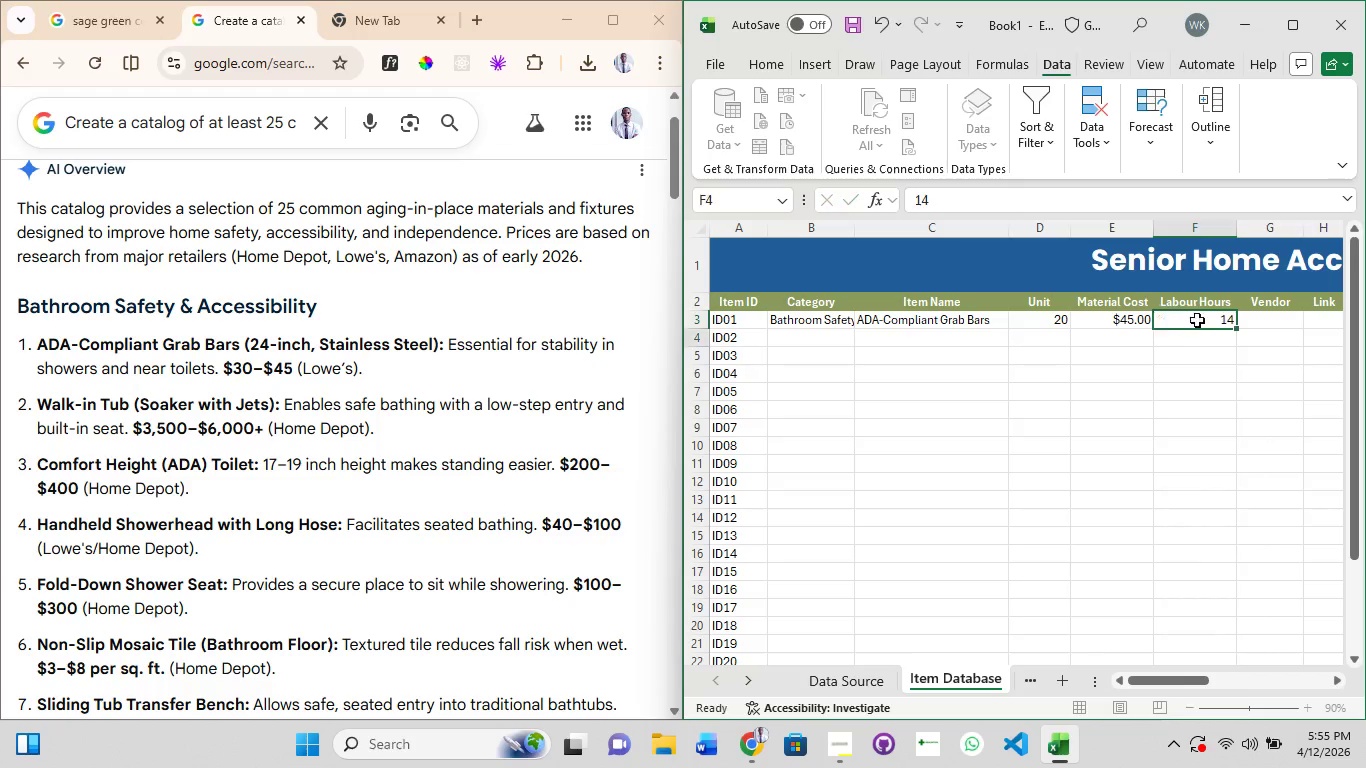 
key(Enter)
 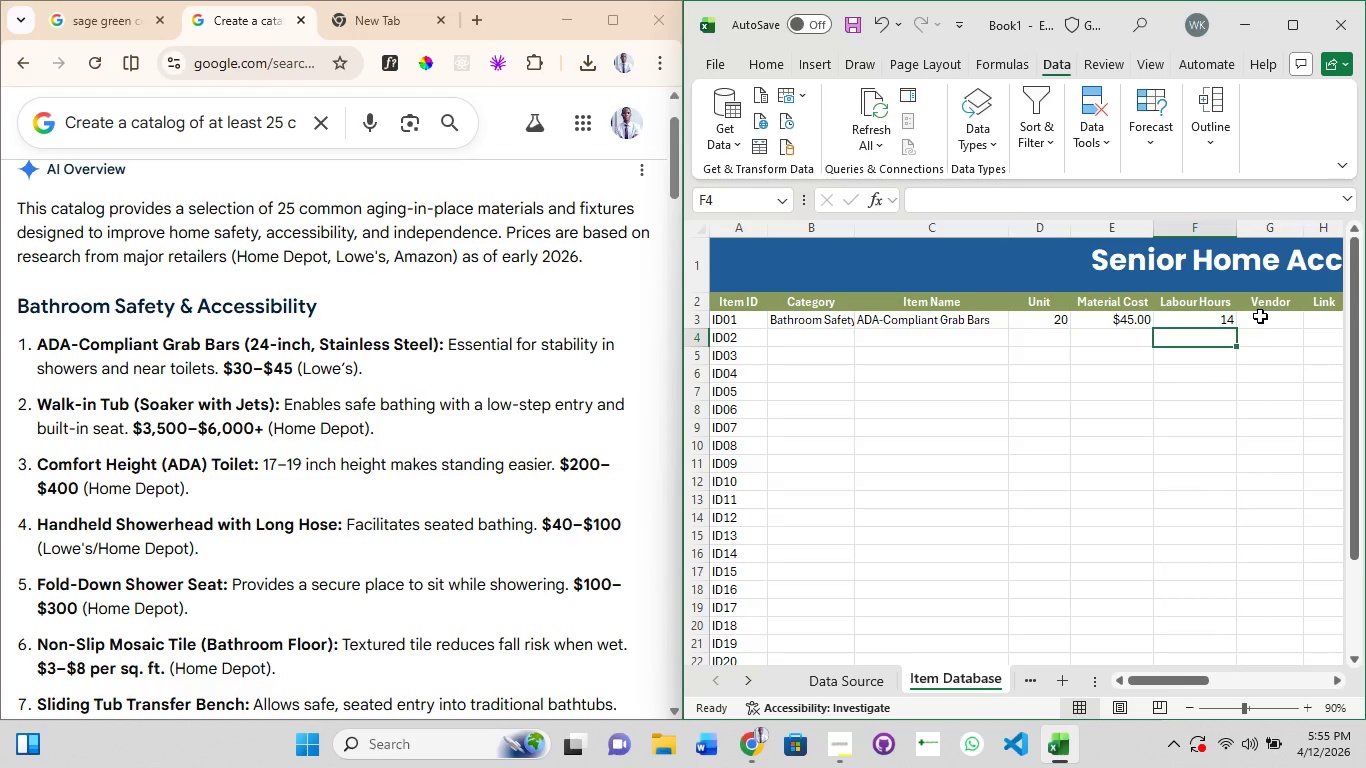 
left_click([1260, 315])
 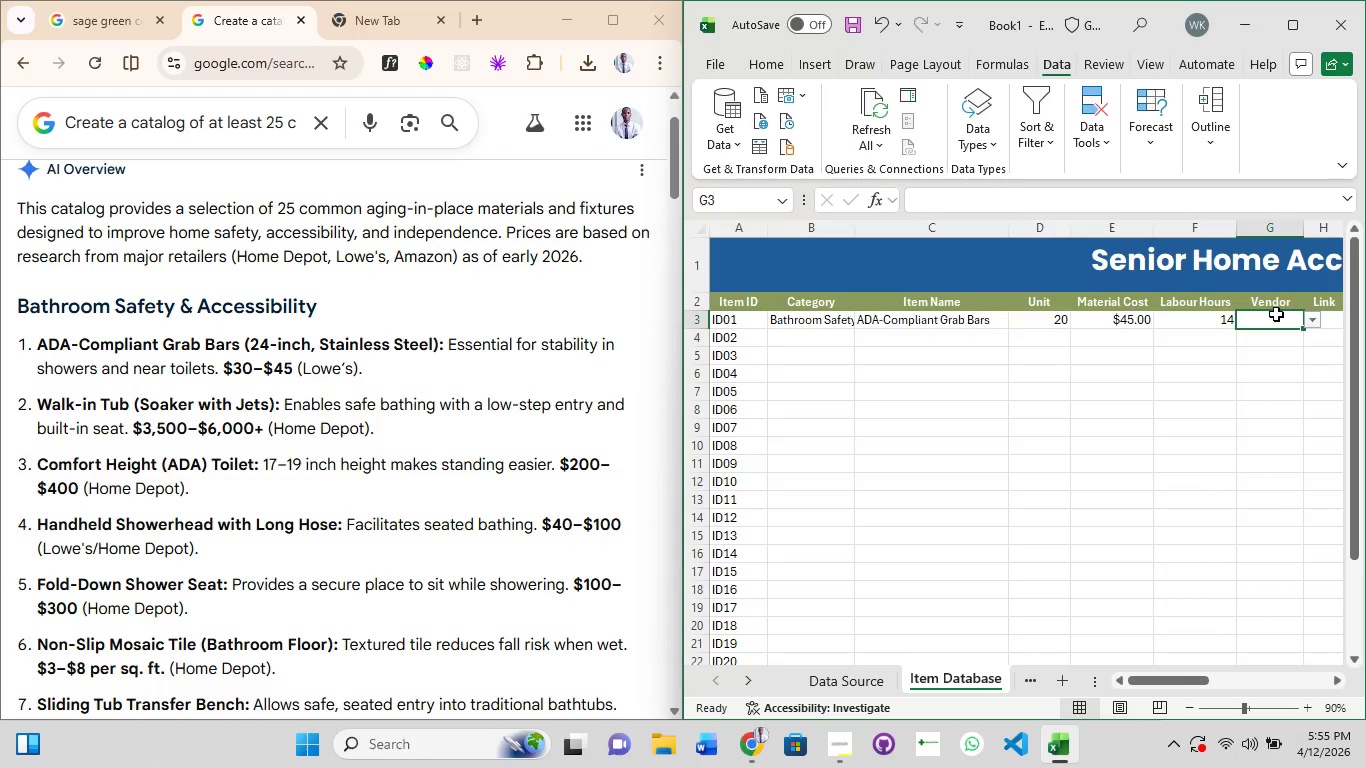 
mouse_move([1306, 337])
 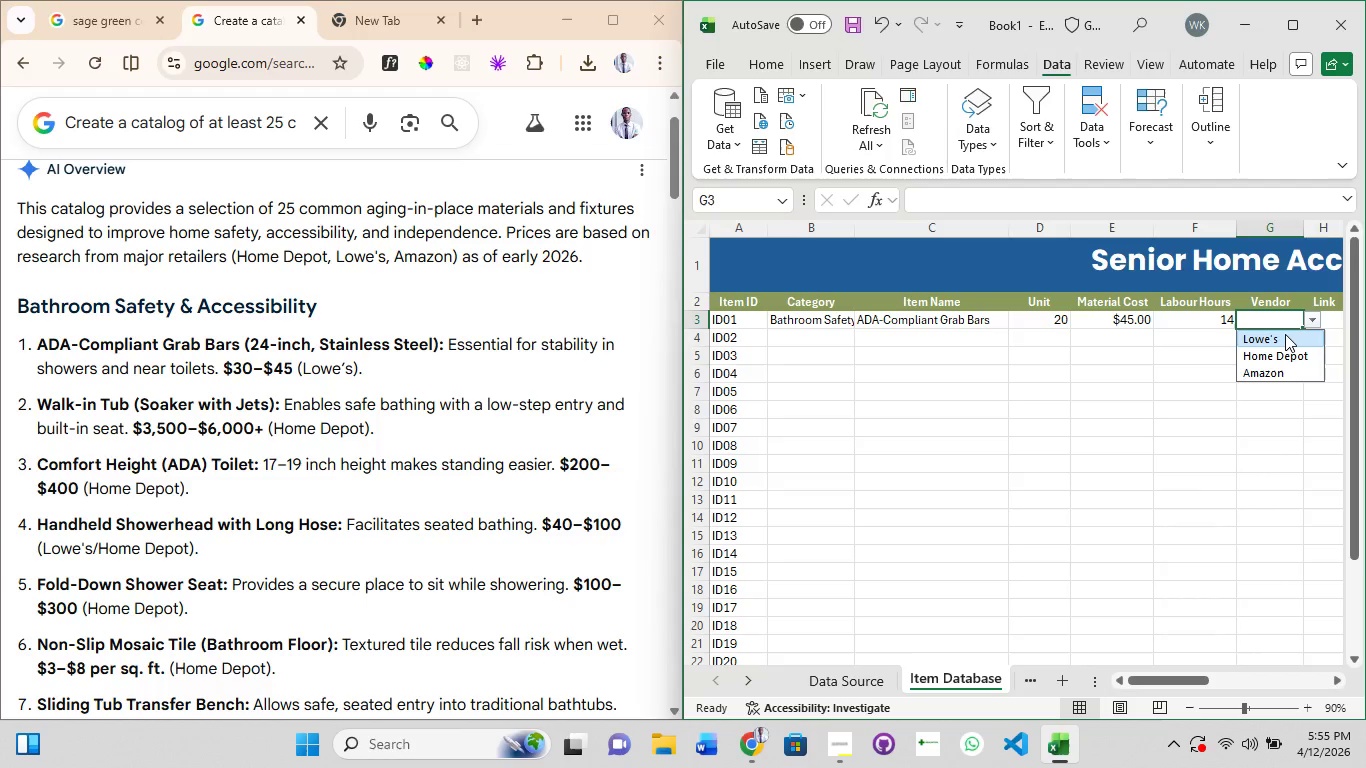 
left_click([1285, 334])
 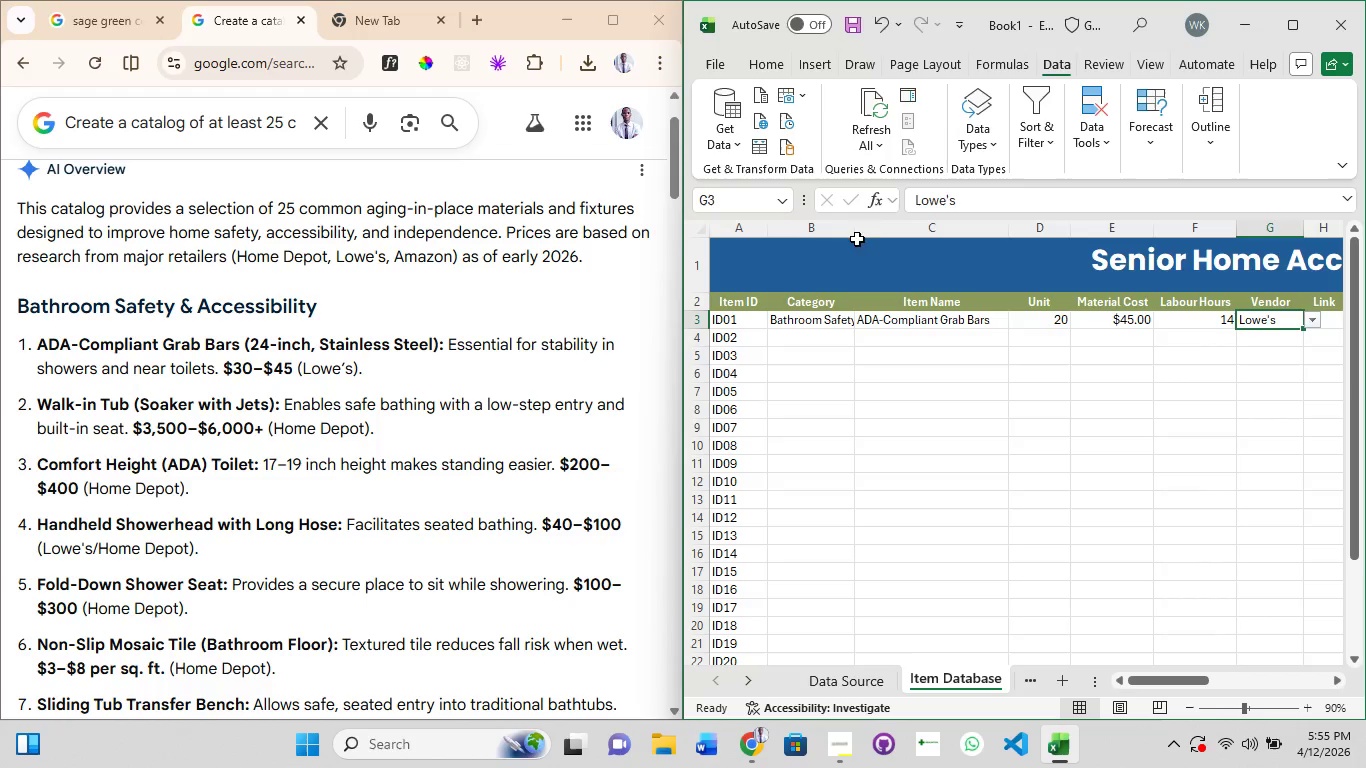 
double_click([857, 231])
 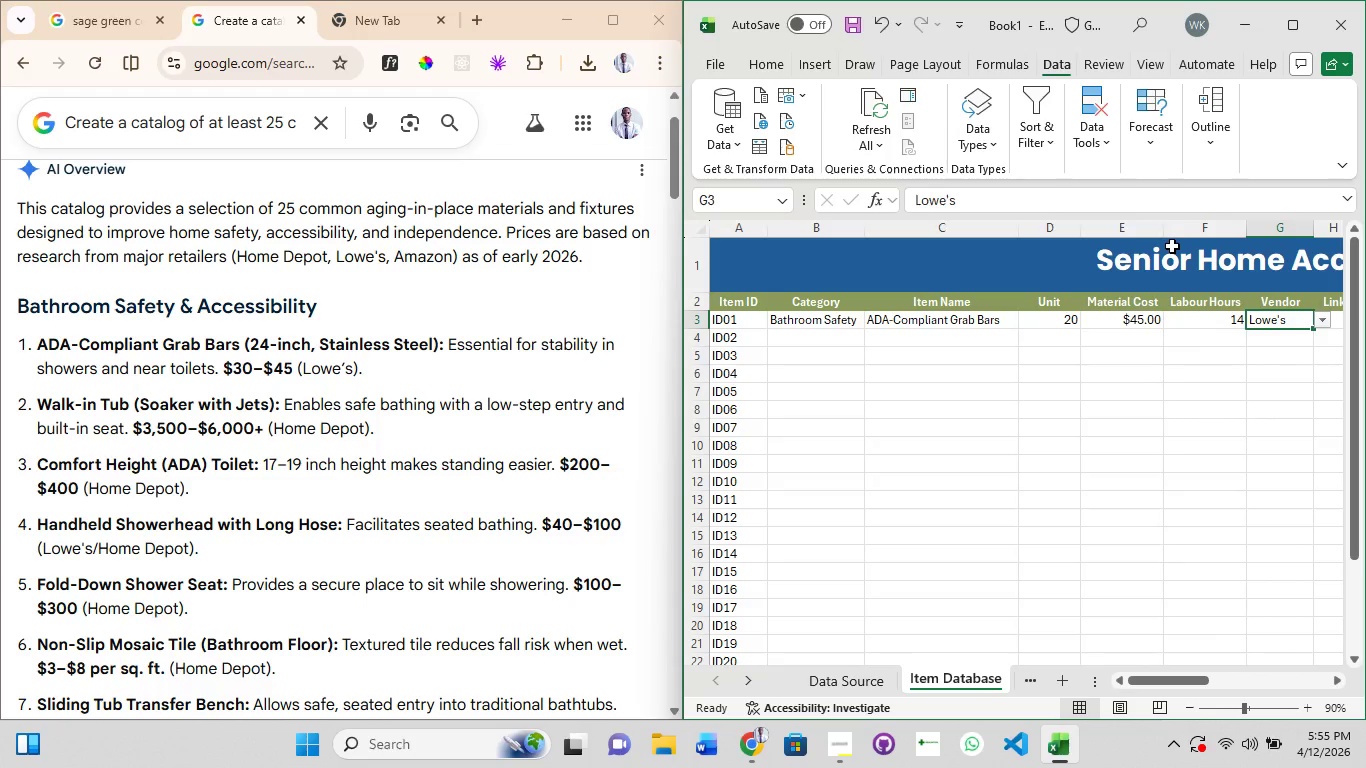 
left_click([1164, 236])
 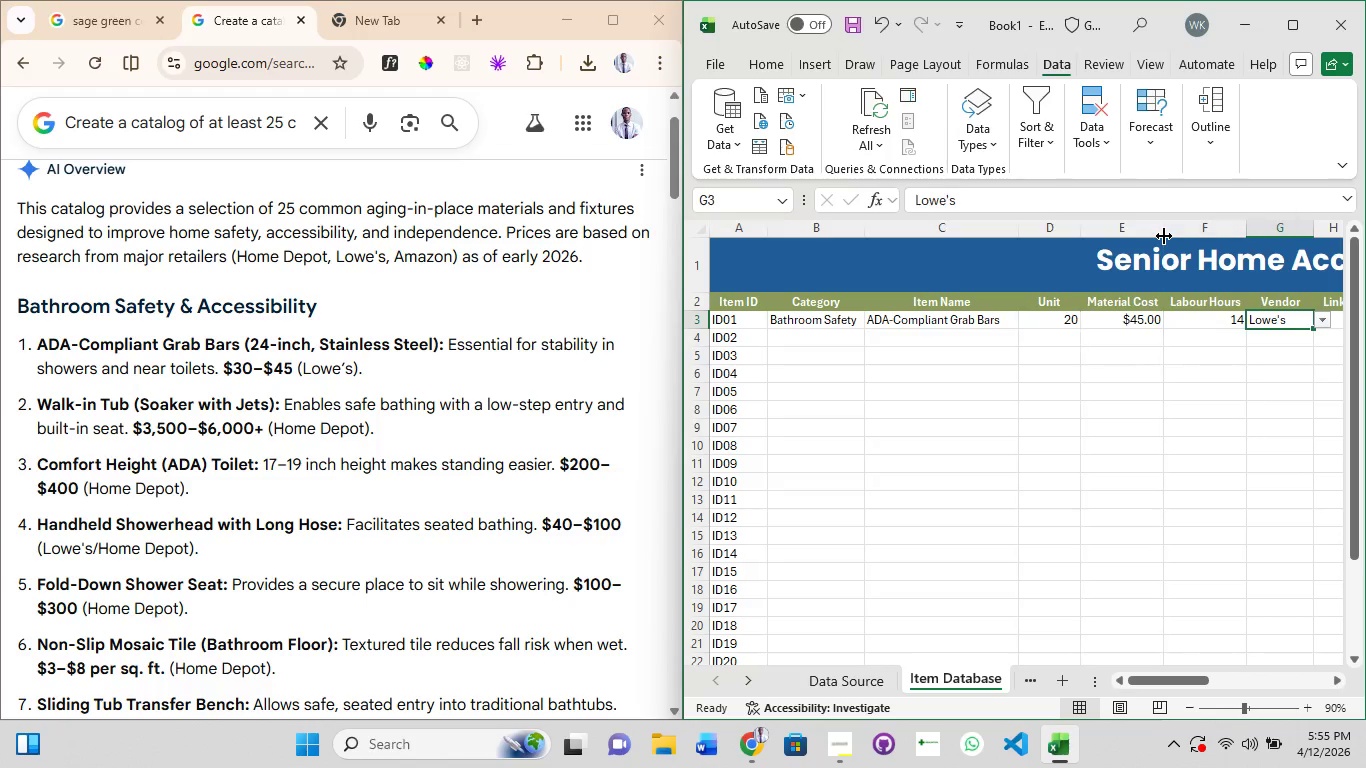 
left_click([1164, 236])
 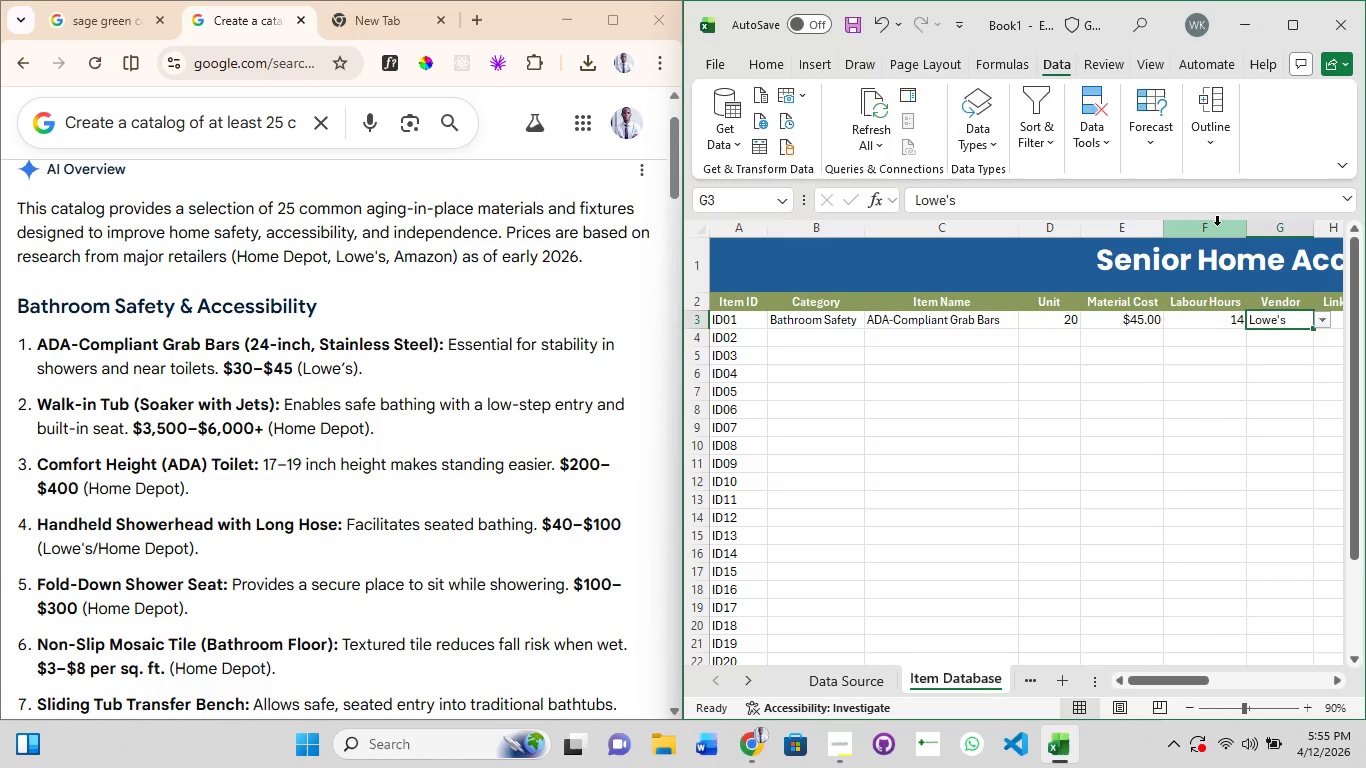 
left_click([1217, 225])
 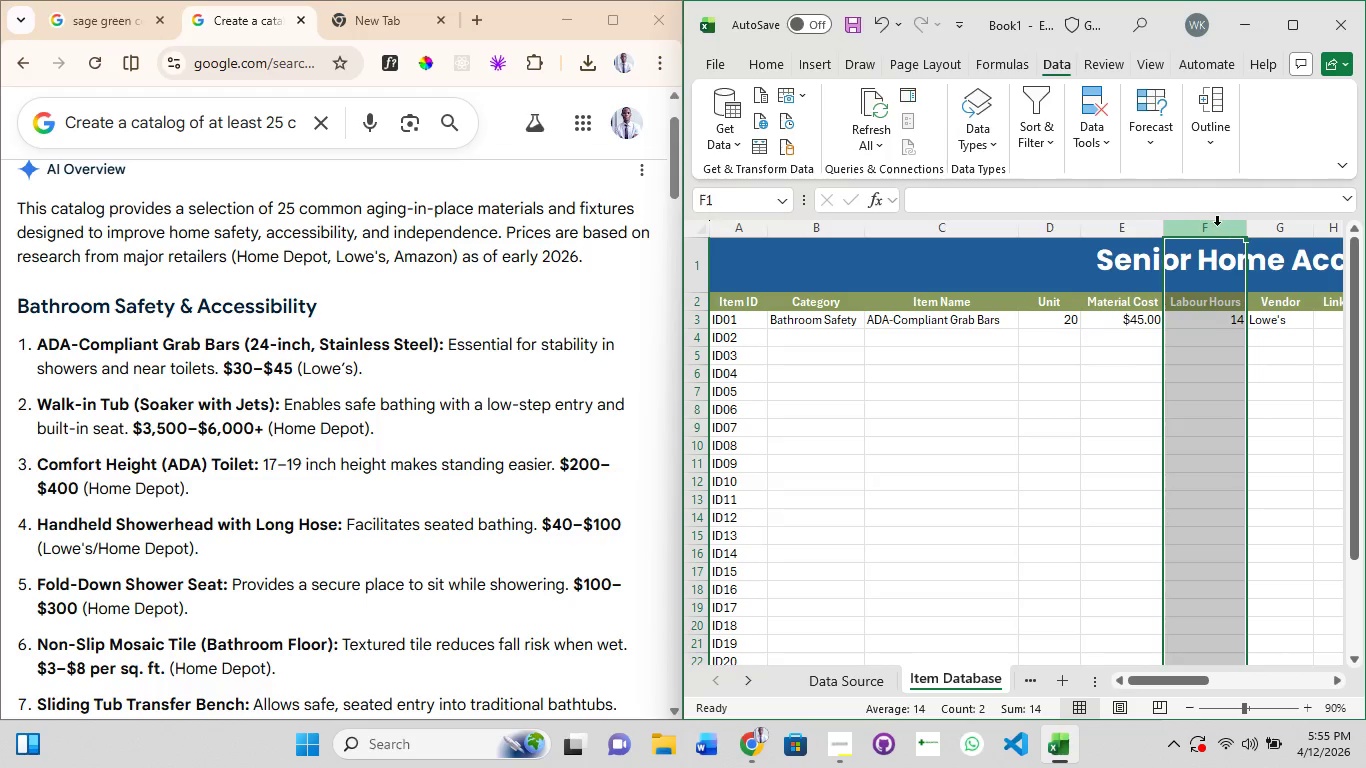 
left_click([1217, 225])
 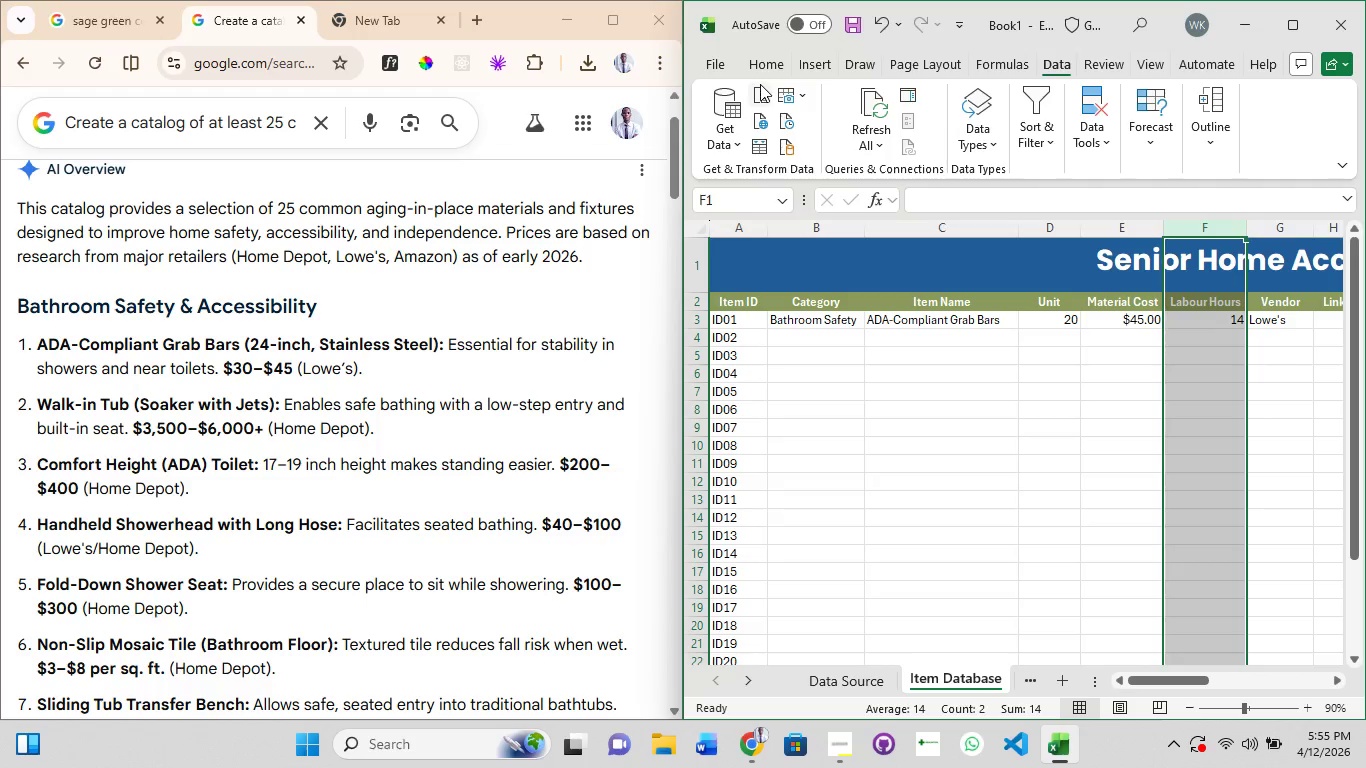 
left_click([760, 69])
 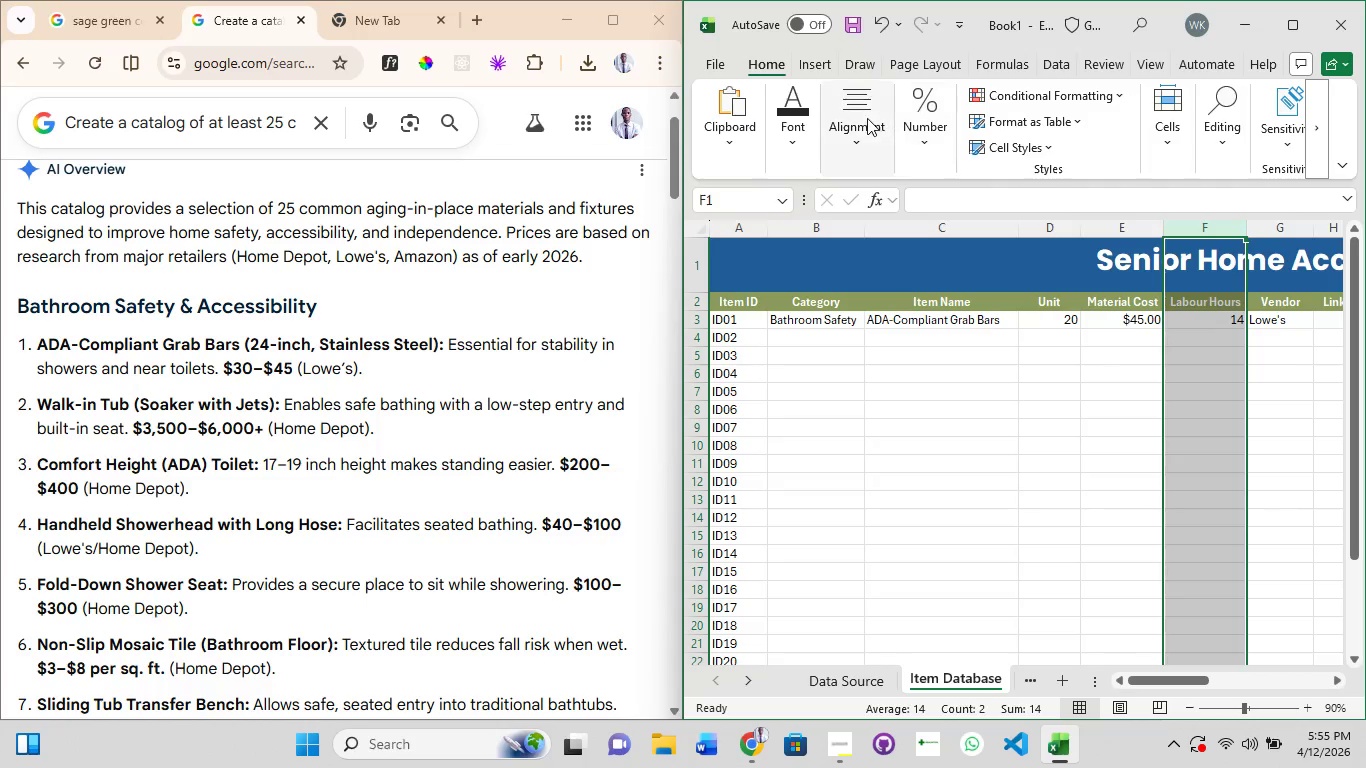 
left_click([866, 118])
 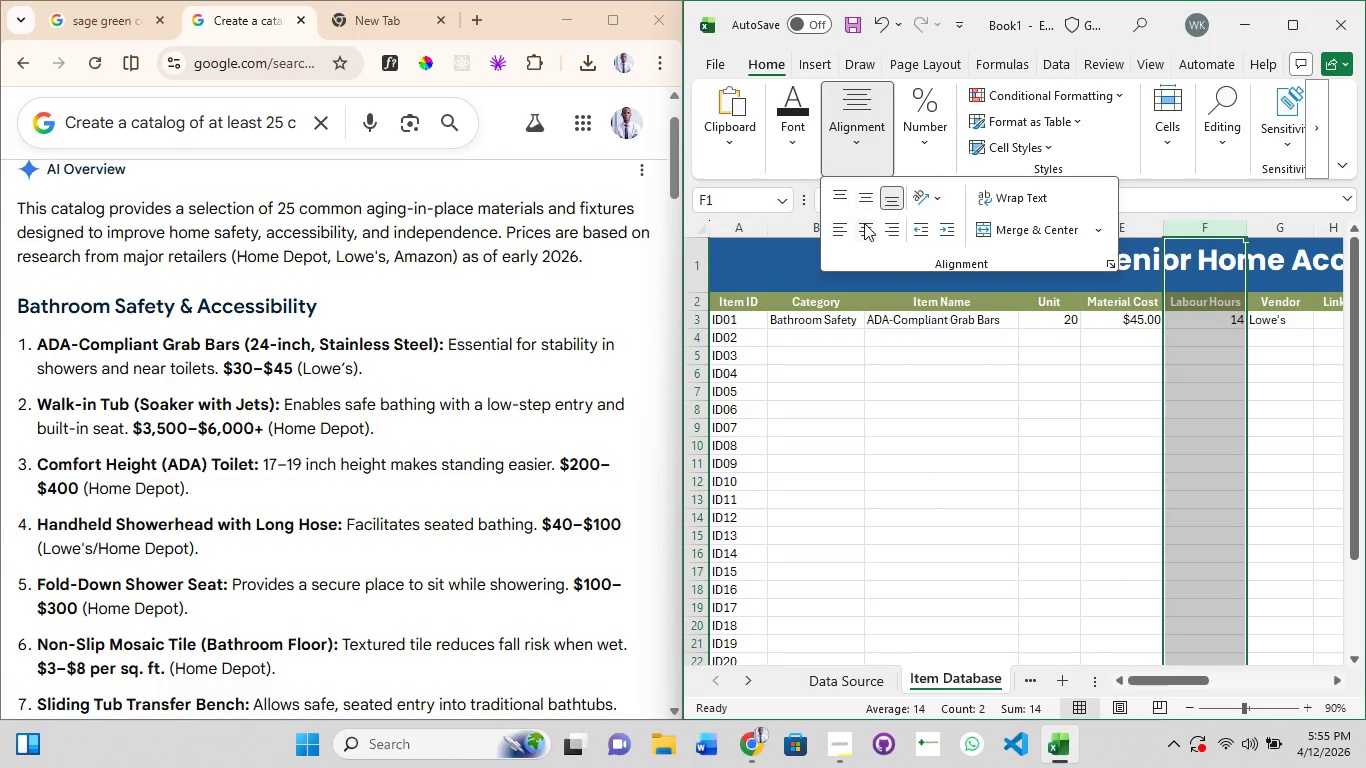 
left_click([866, 226])
 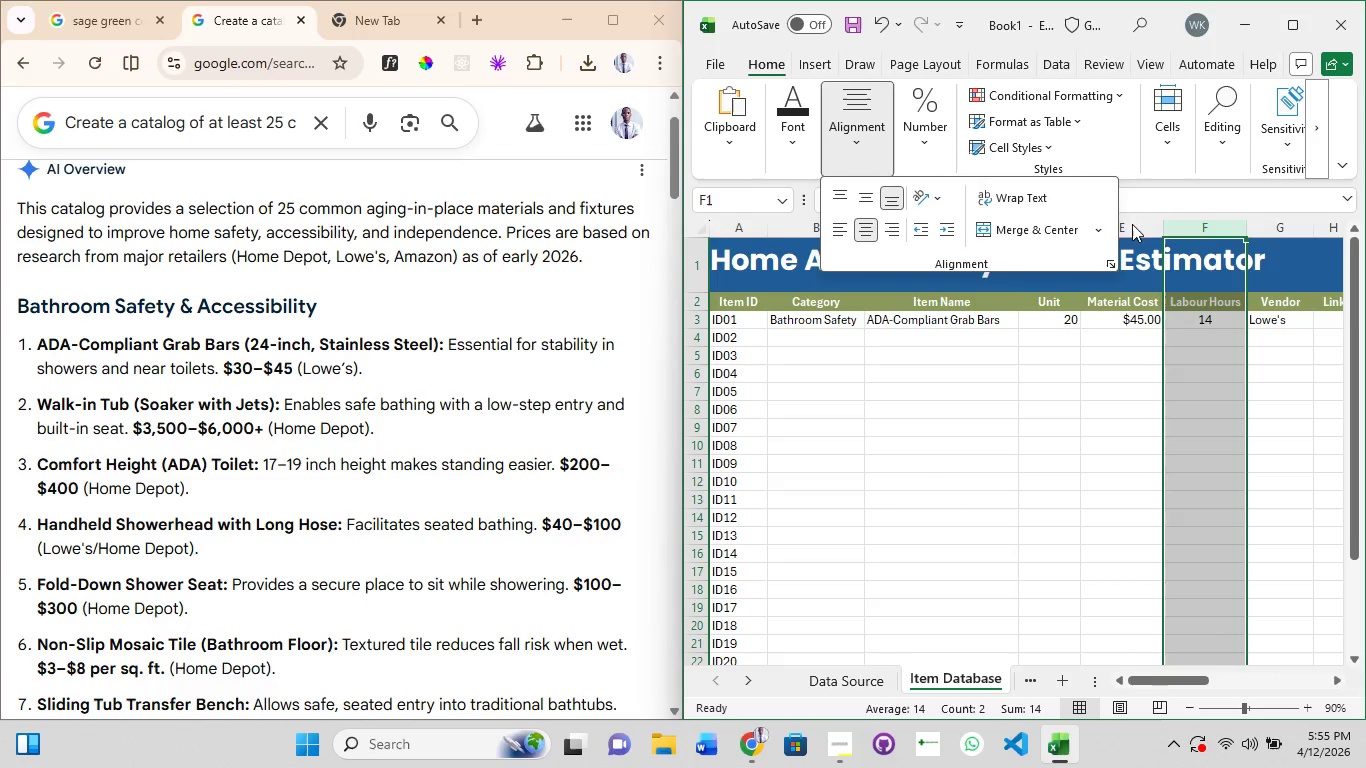 
double_click([1132, 224])
 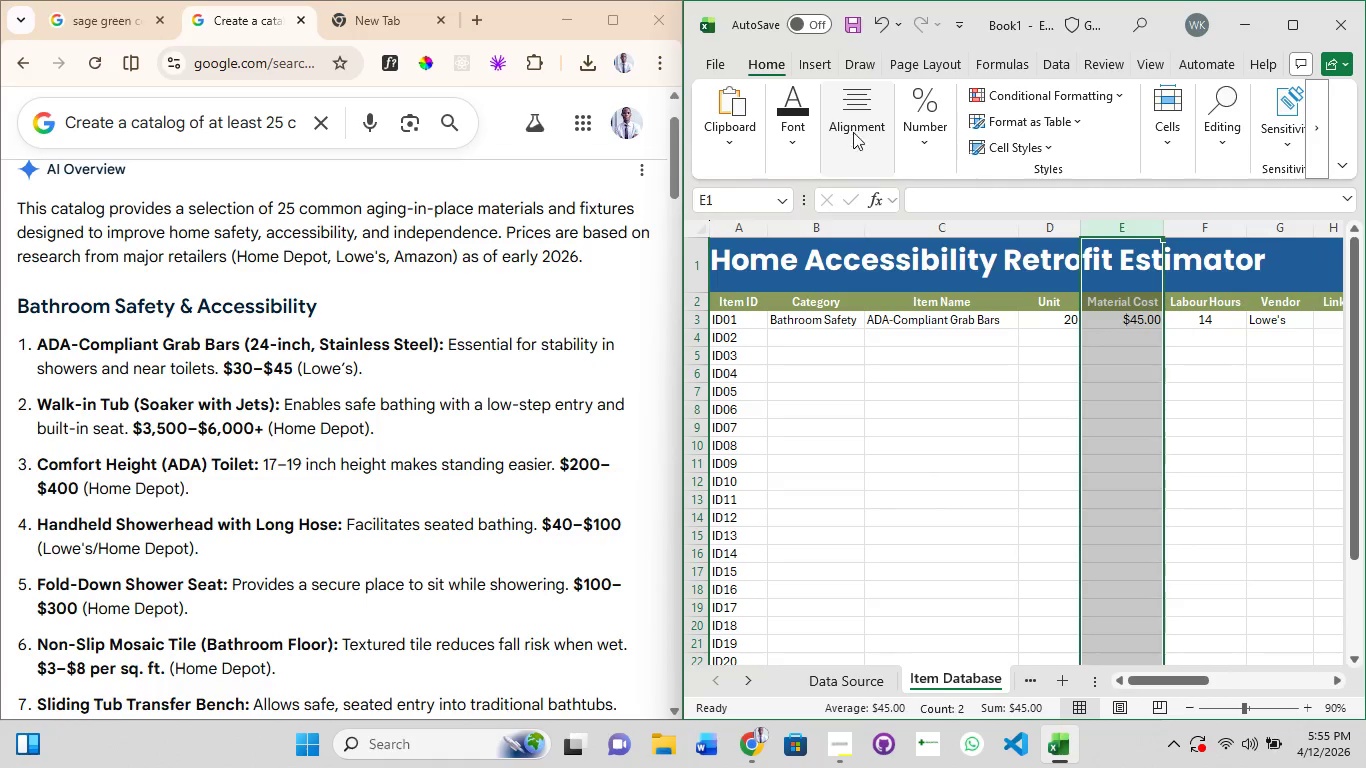 
left_click([853, 123])
 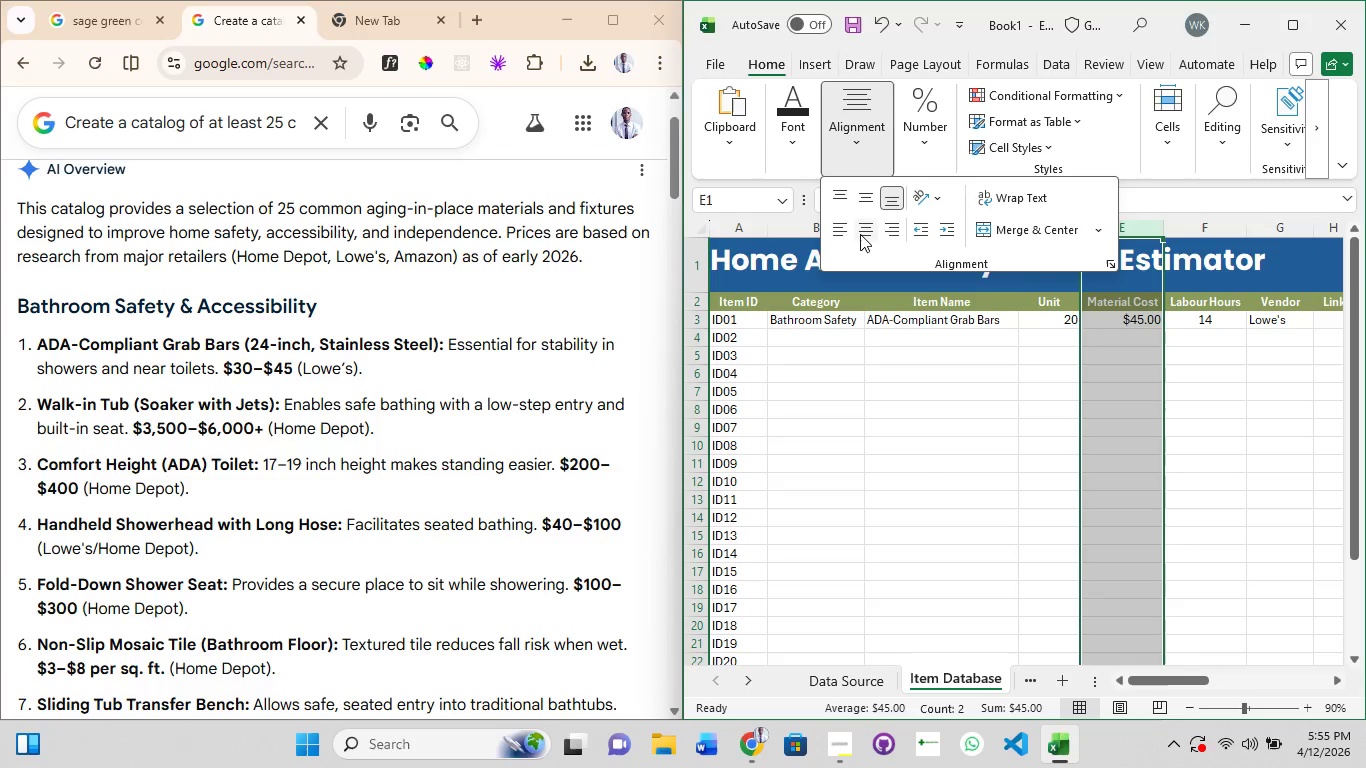 
left_click([860, 234])
 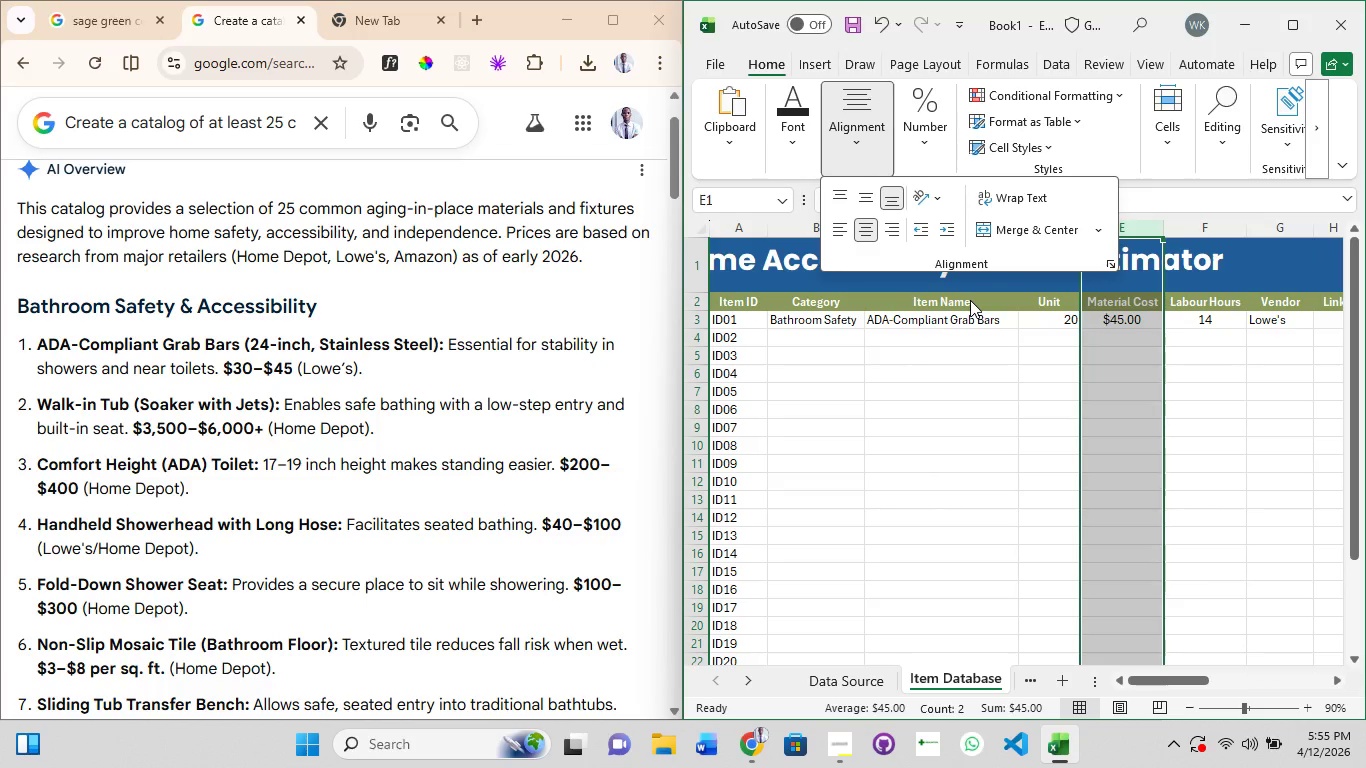 
double_click([970, 300])
 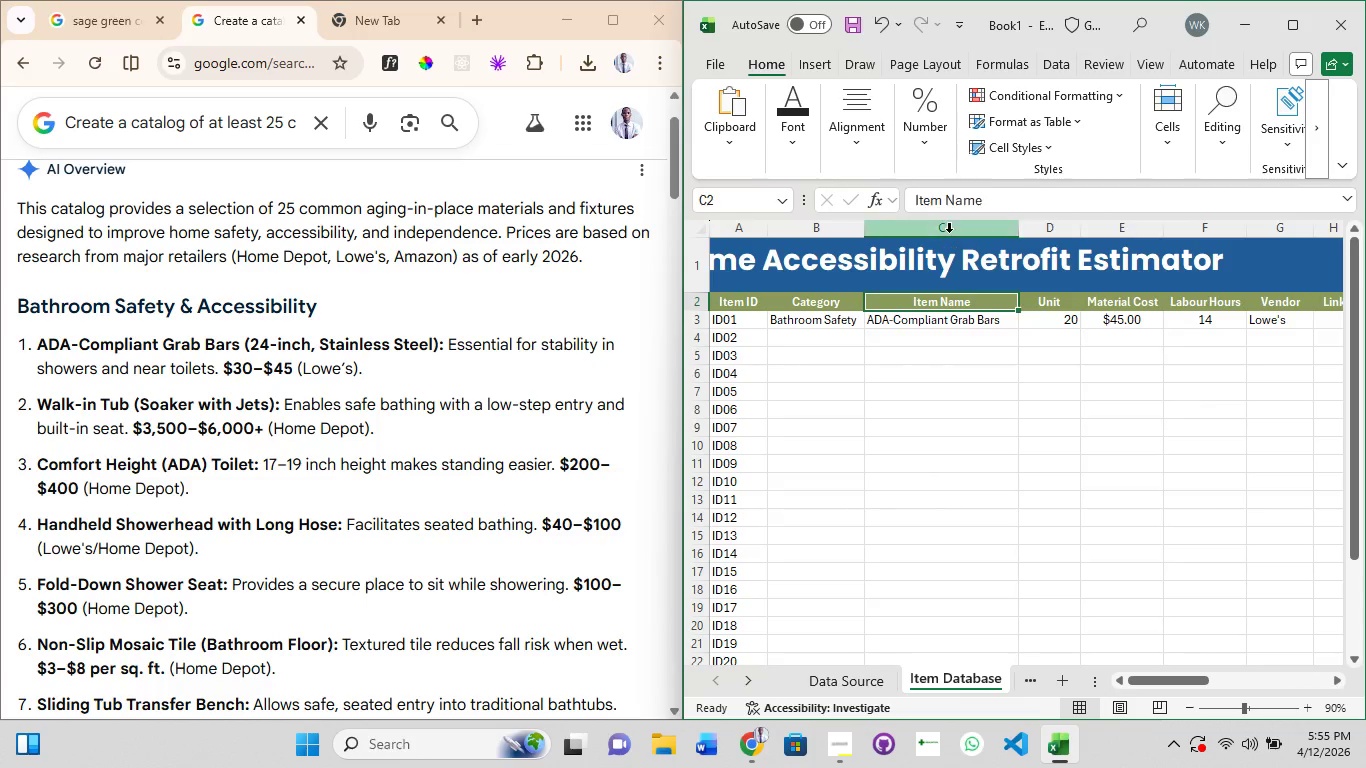 
double_click([949, 232])
 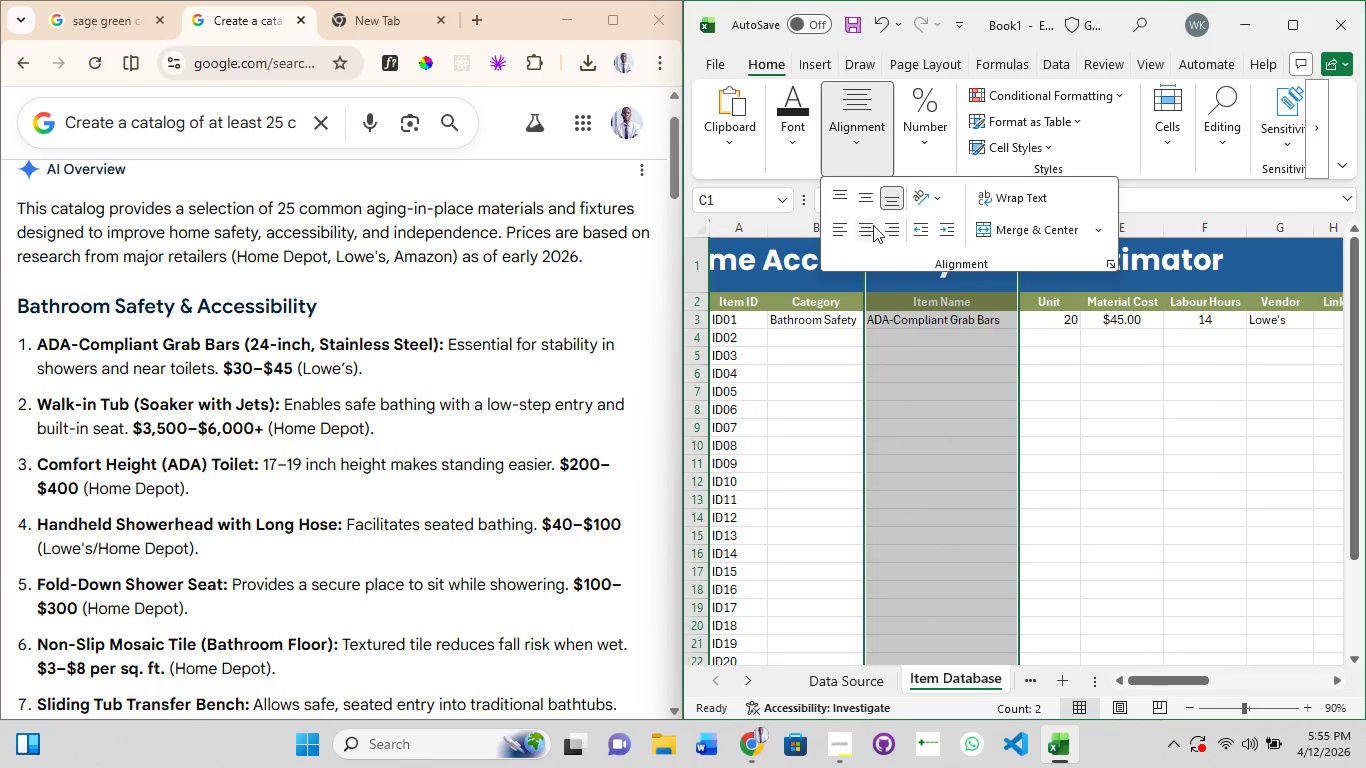 
left_click([869, 228])
 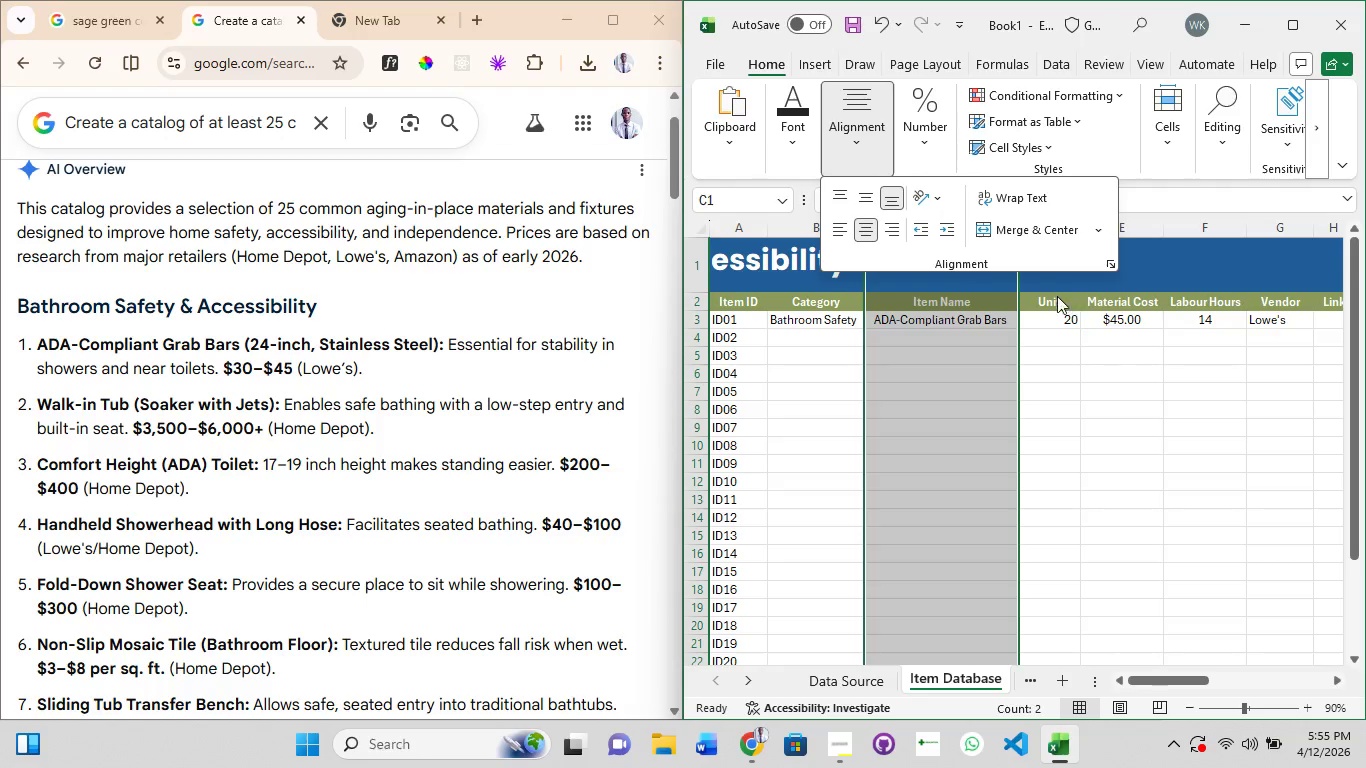 
left_click([1056, 295])
 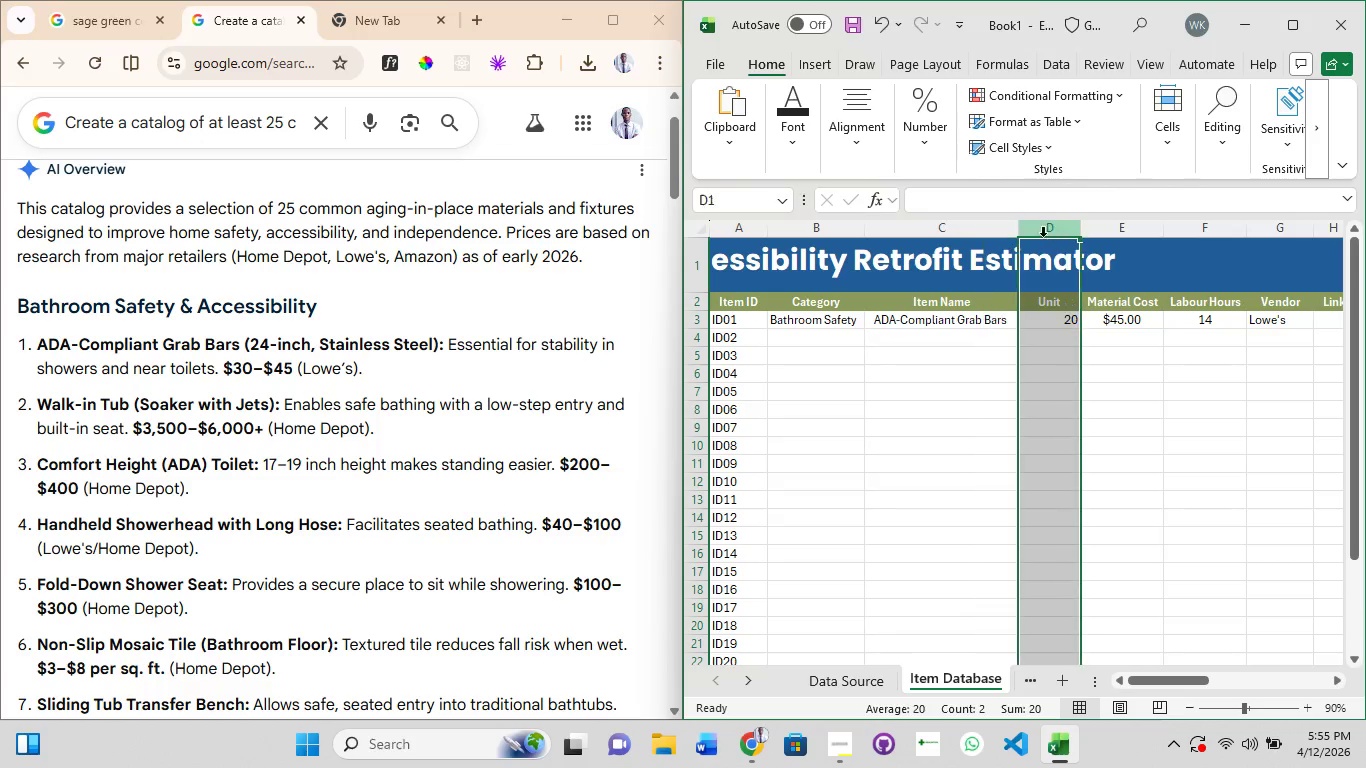 
double_click([1043, 236])
 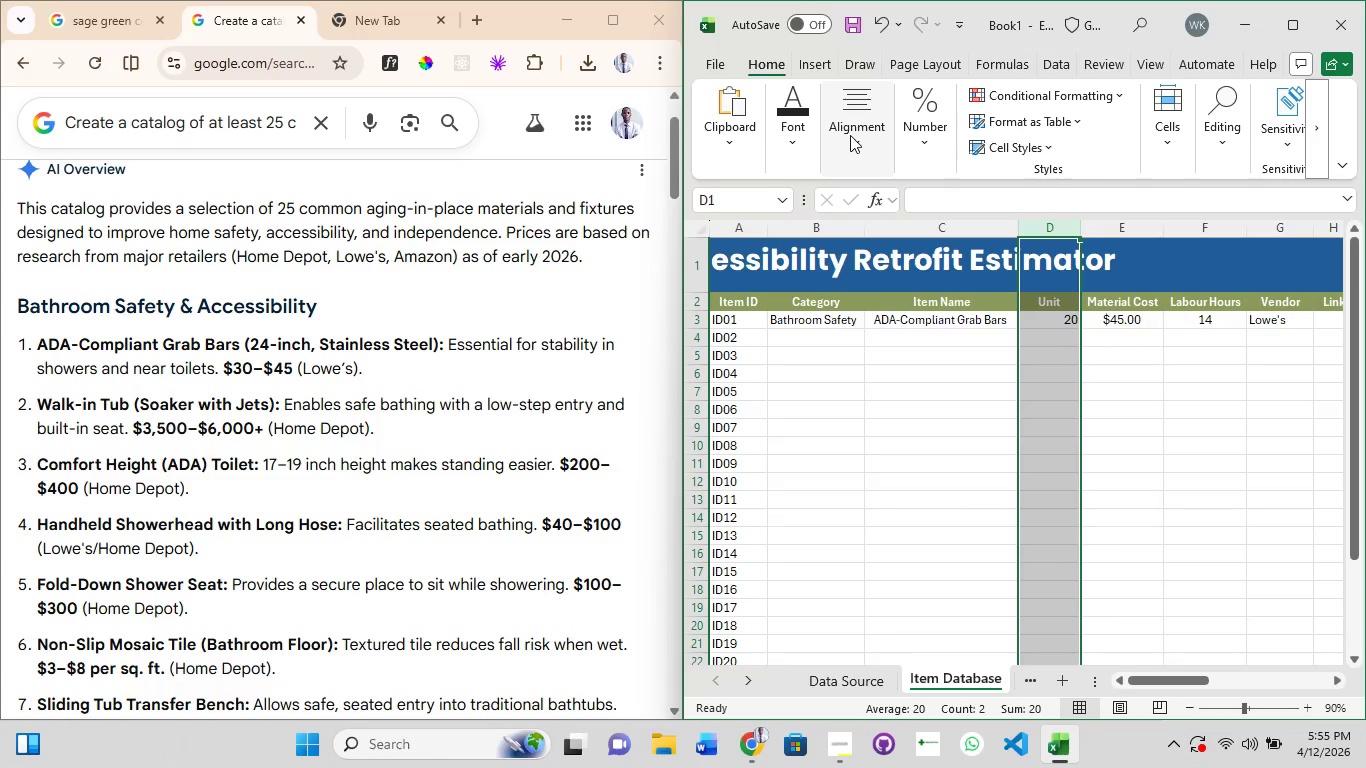 
left_click([850, 135])
 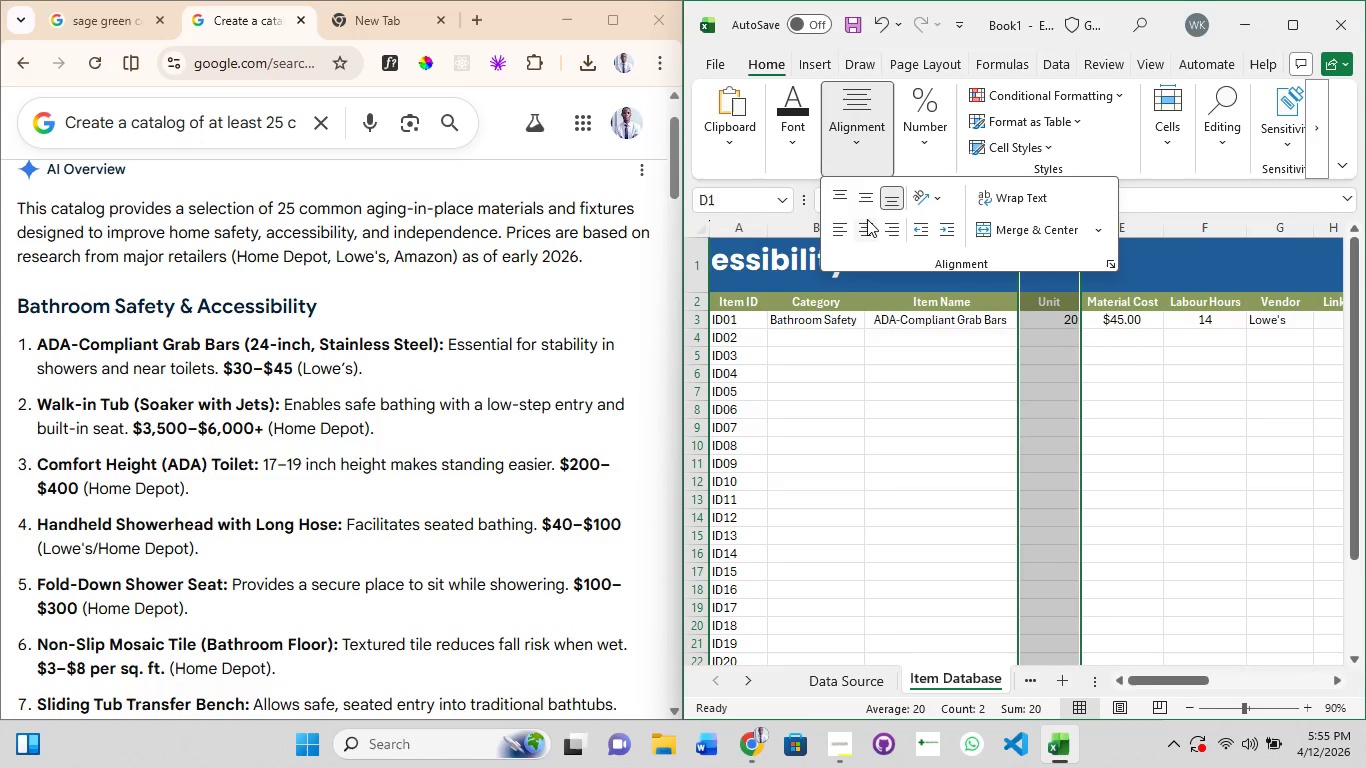 
left_click_drag(start_coordinate=[867, 219], to_coordinate=[870, 225])
 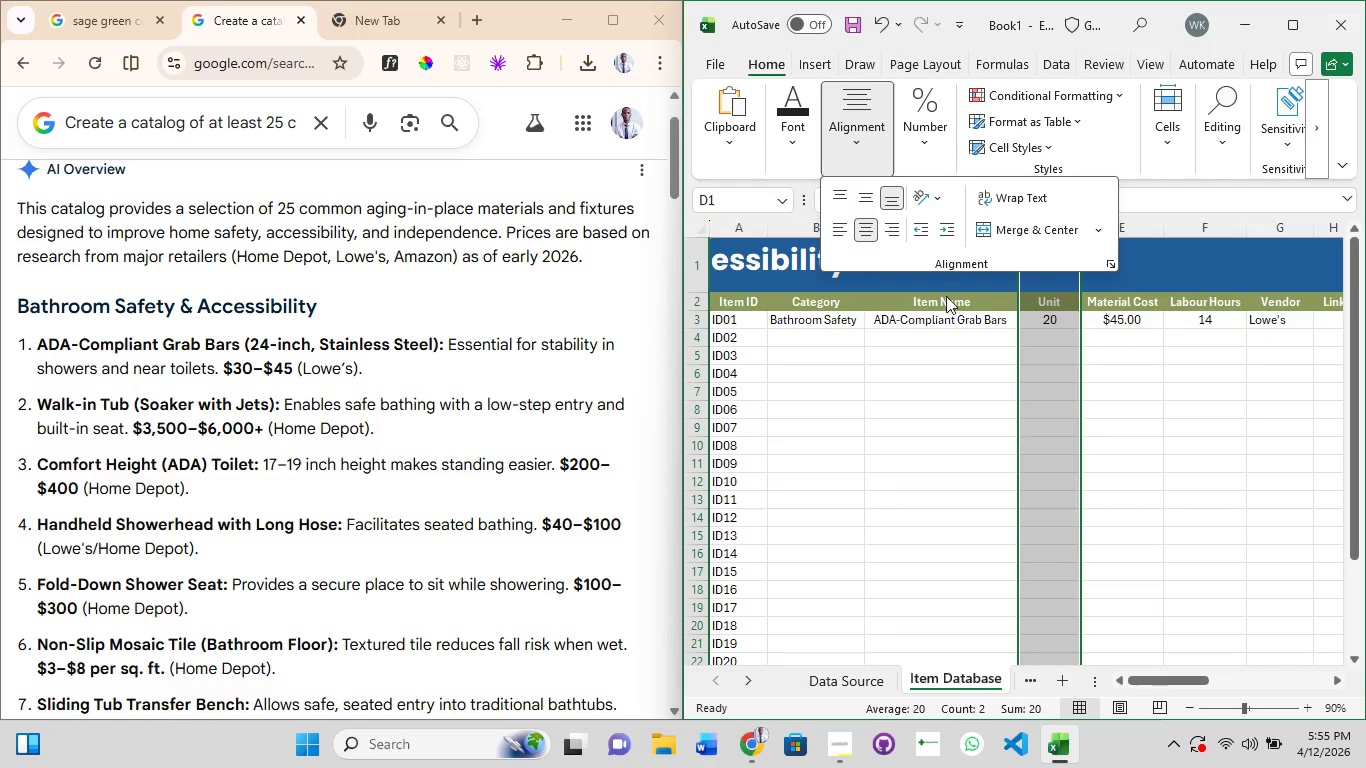 
left_click([946, 296])
 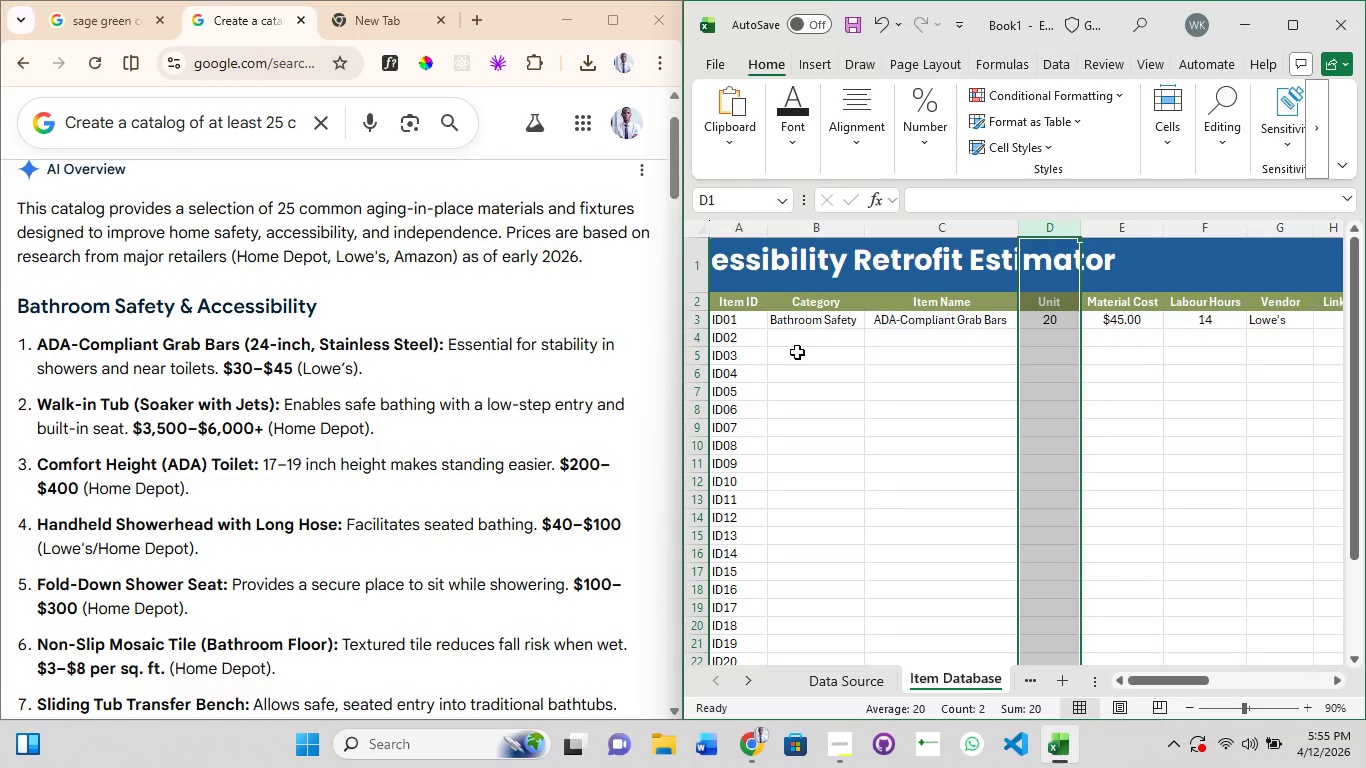 
left_click([813, 350])
 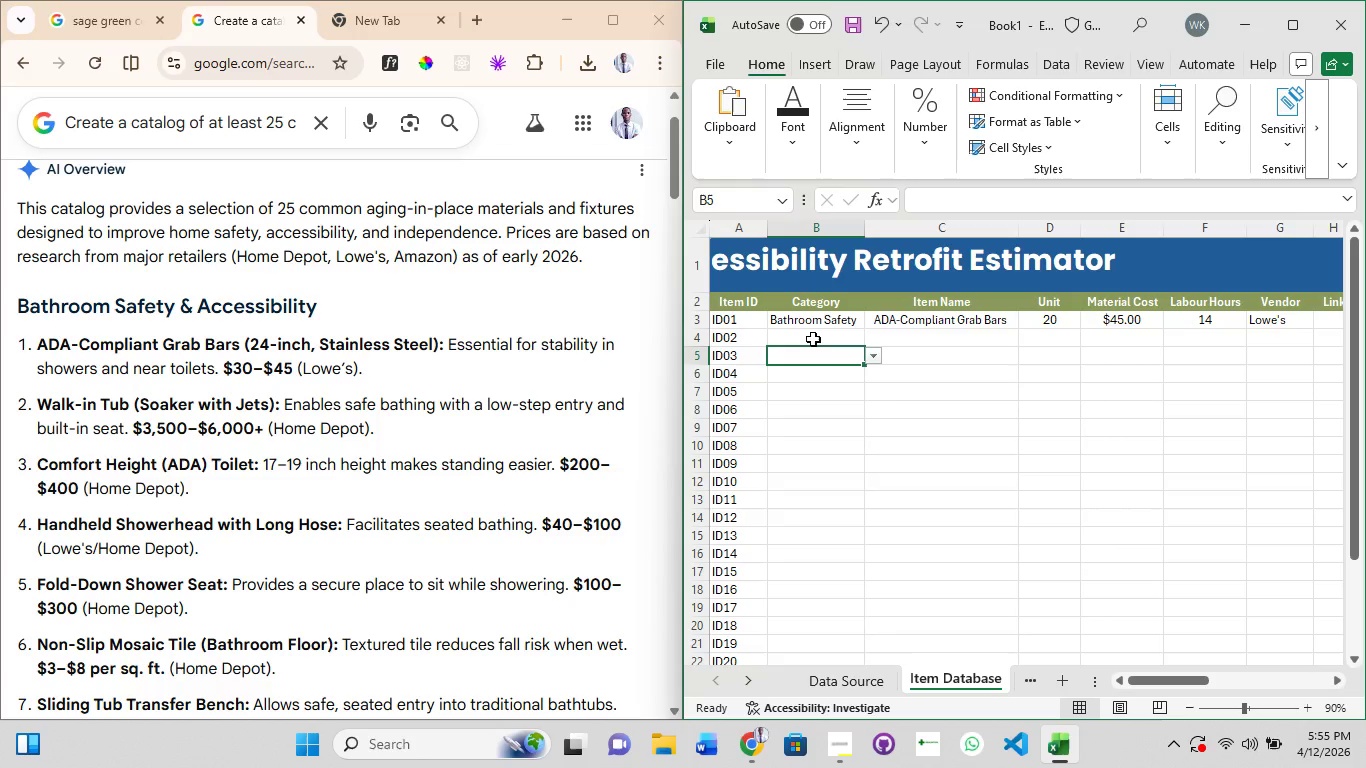 
left_click([813, 339])
 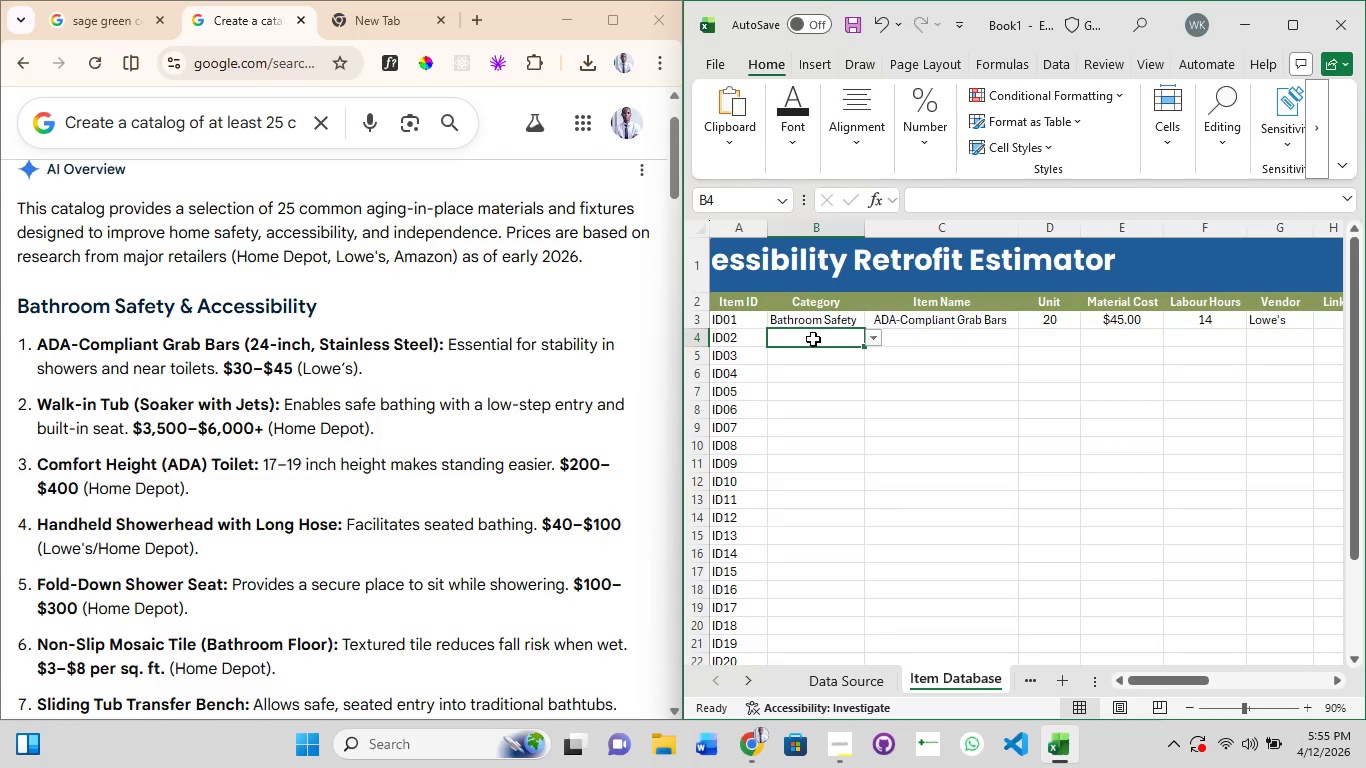 
left_click([813, 339])
 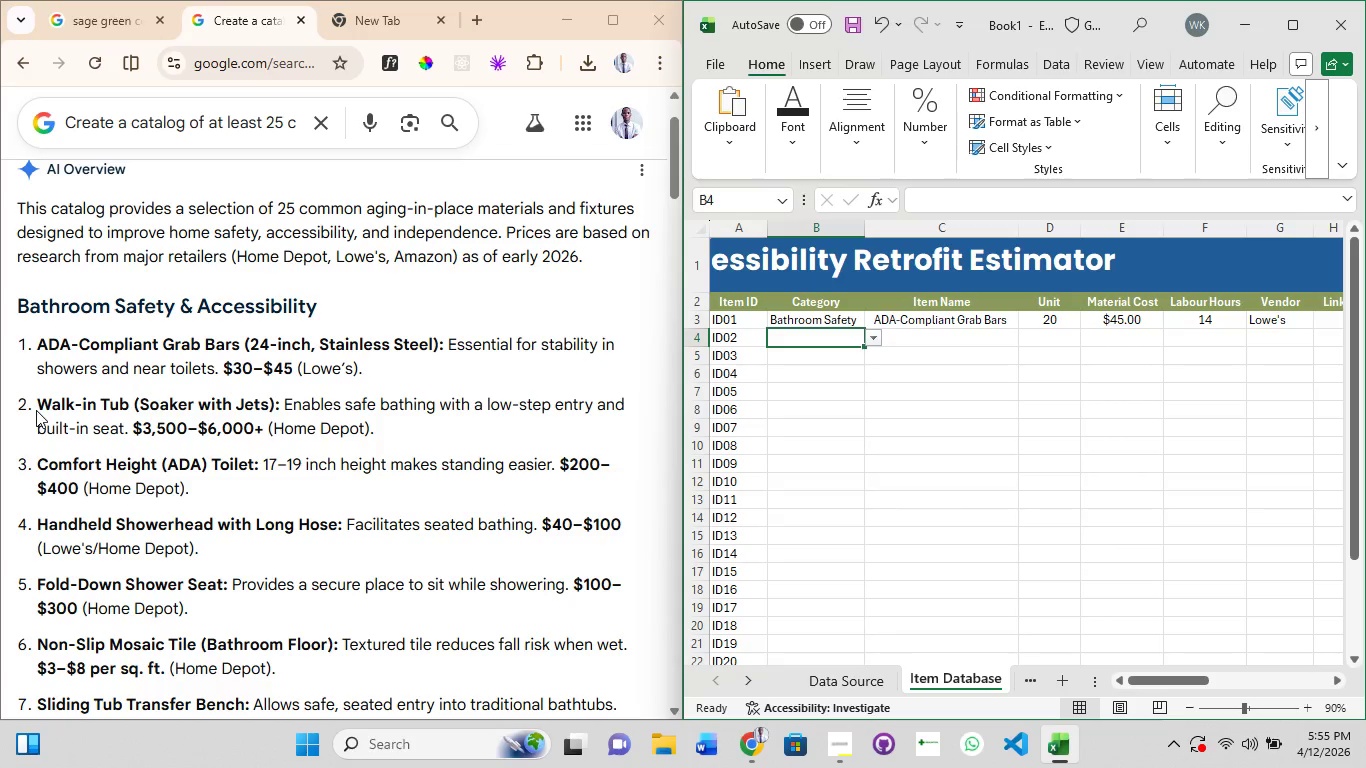 
left_click_drag(start_coordinate=[37, 409], to_coordinate=[274, 412])
 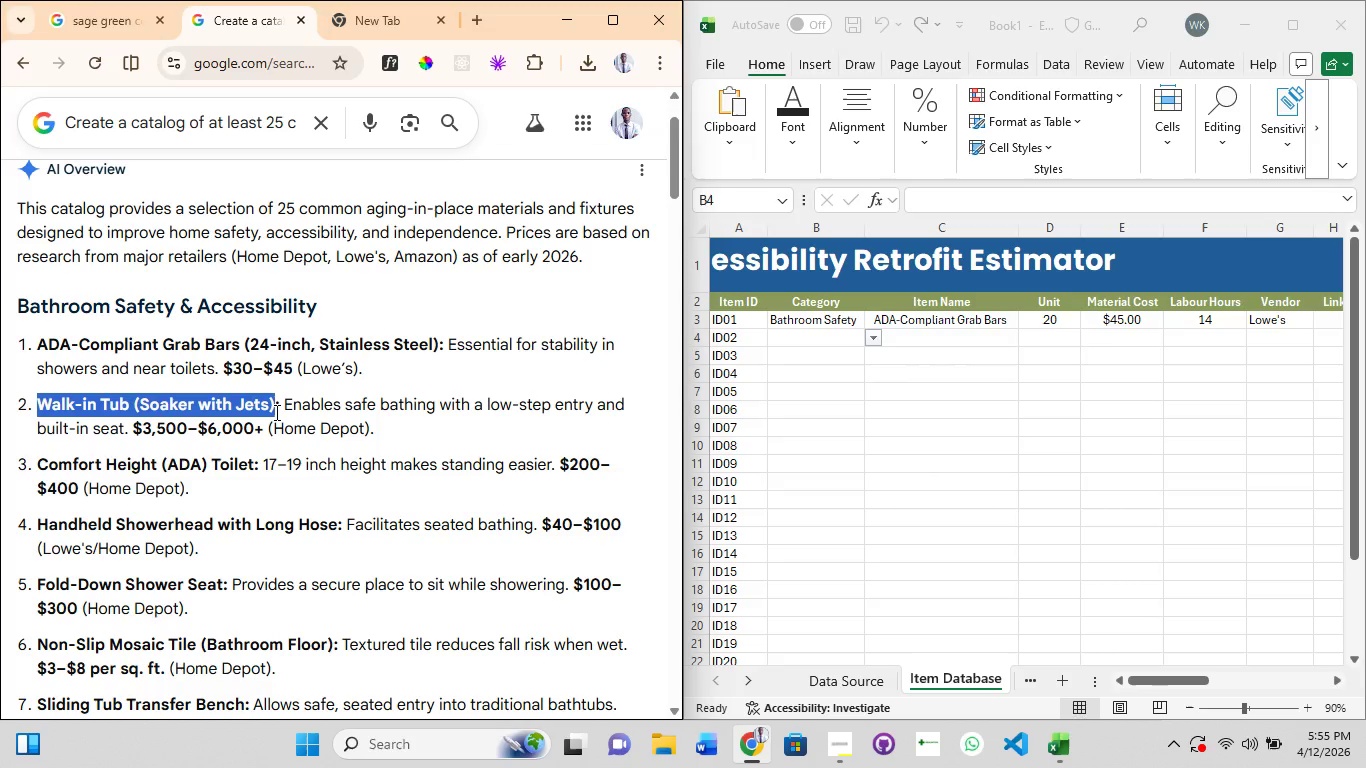 
key(Control+C)
 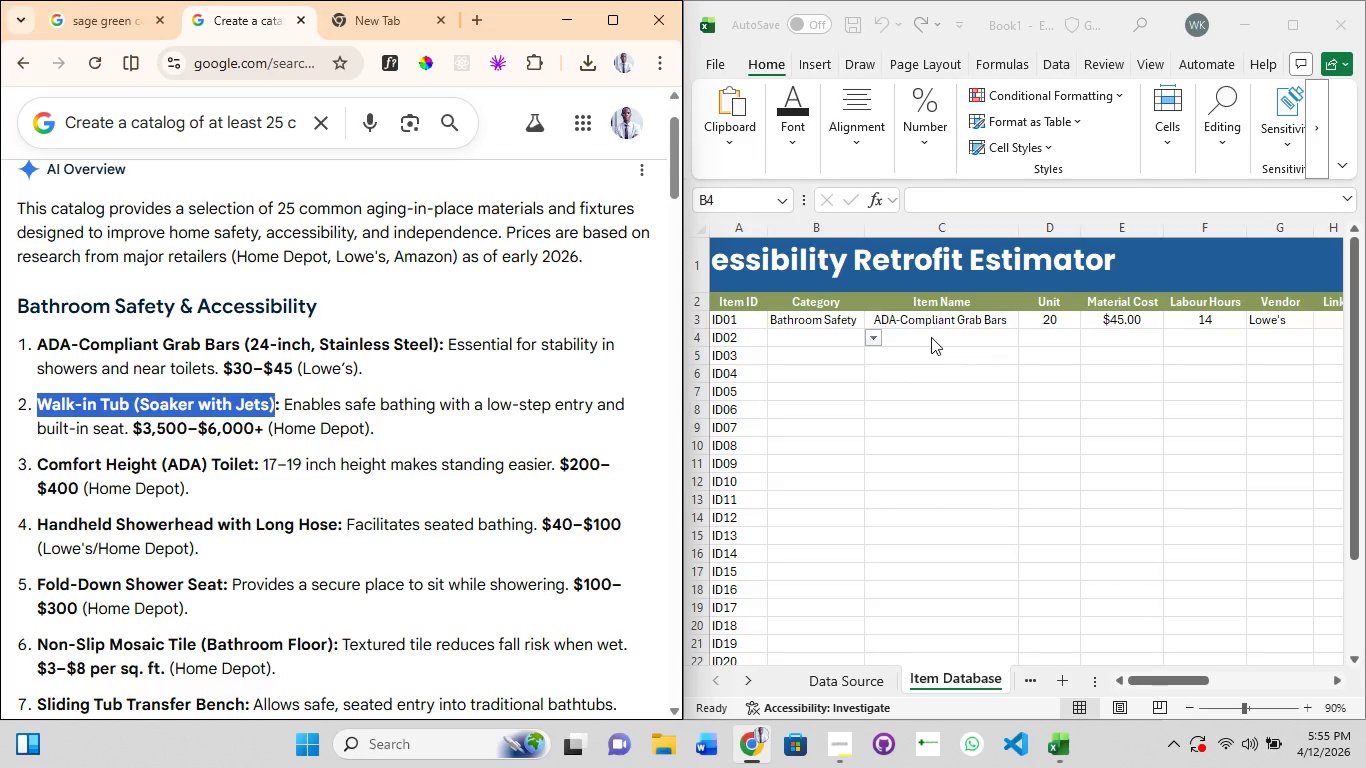 
double_click([932, 337])
 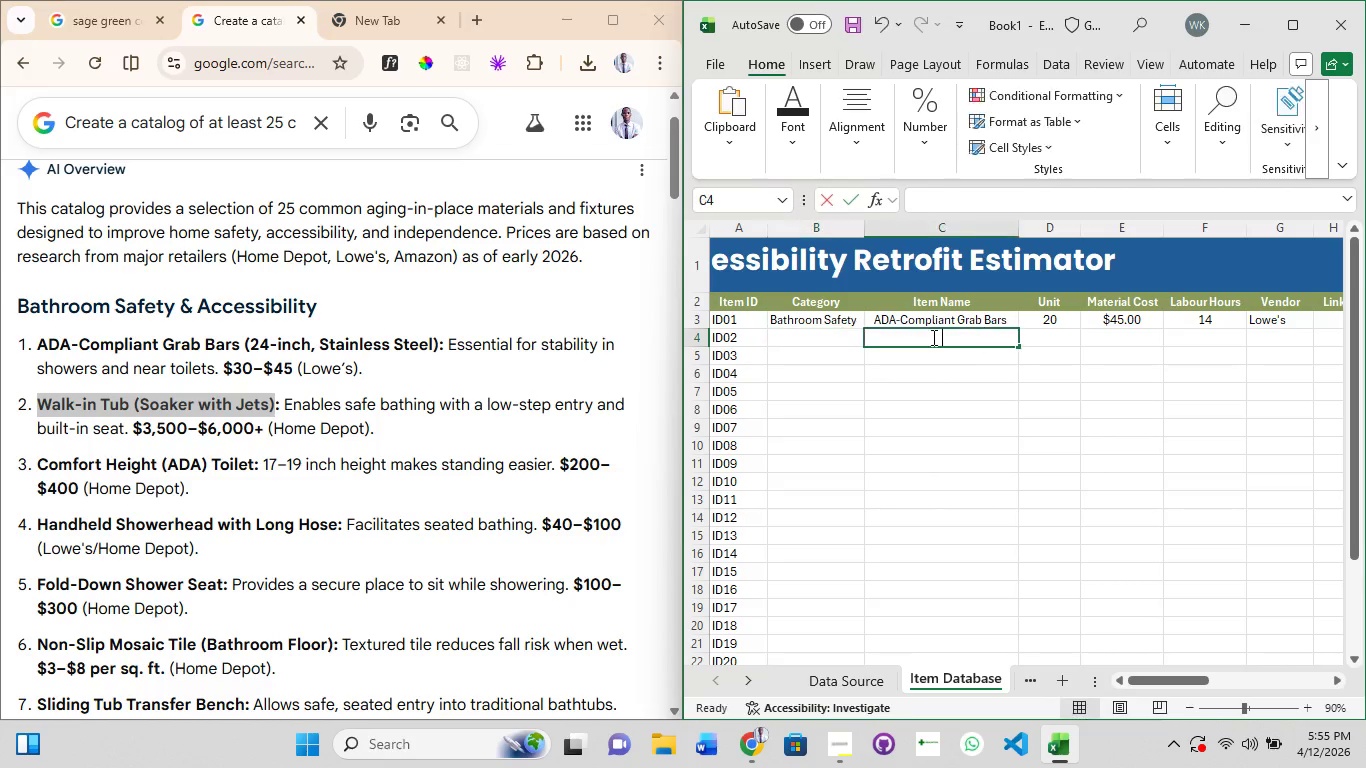 
double_click([932, 337])
 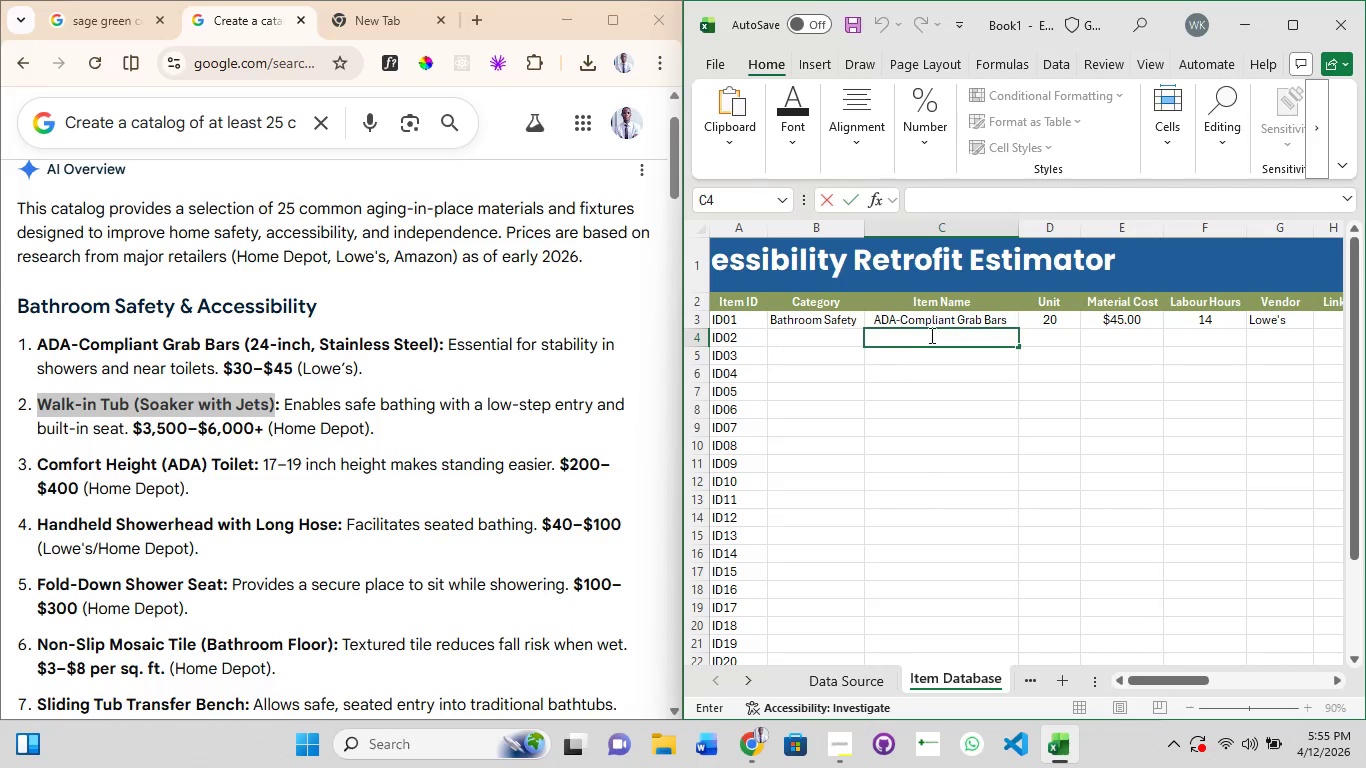 
key(Control+V)
 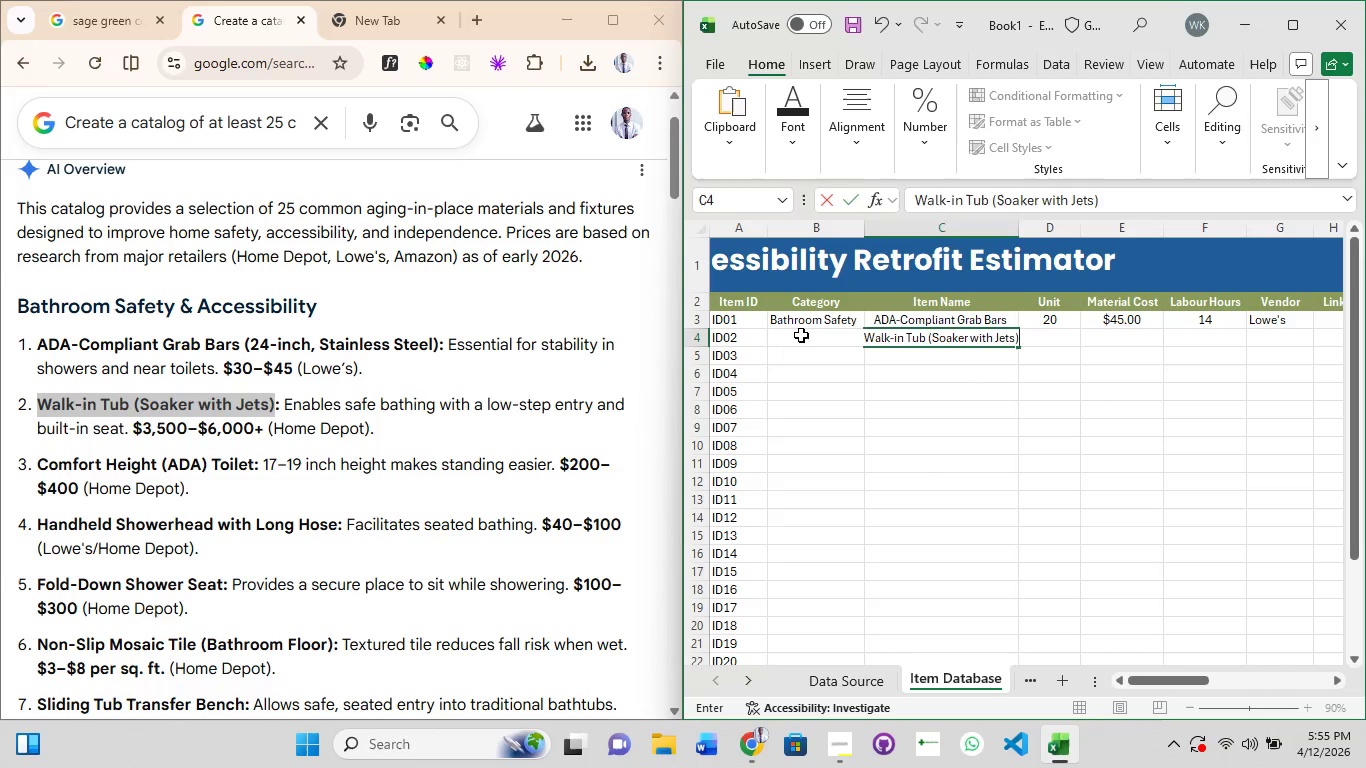 
left_click([801, 335])
 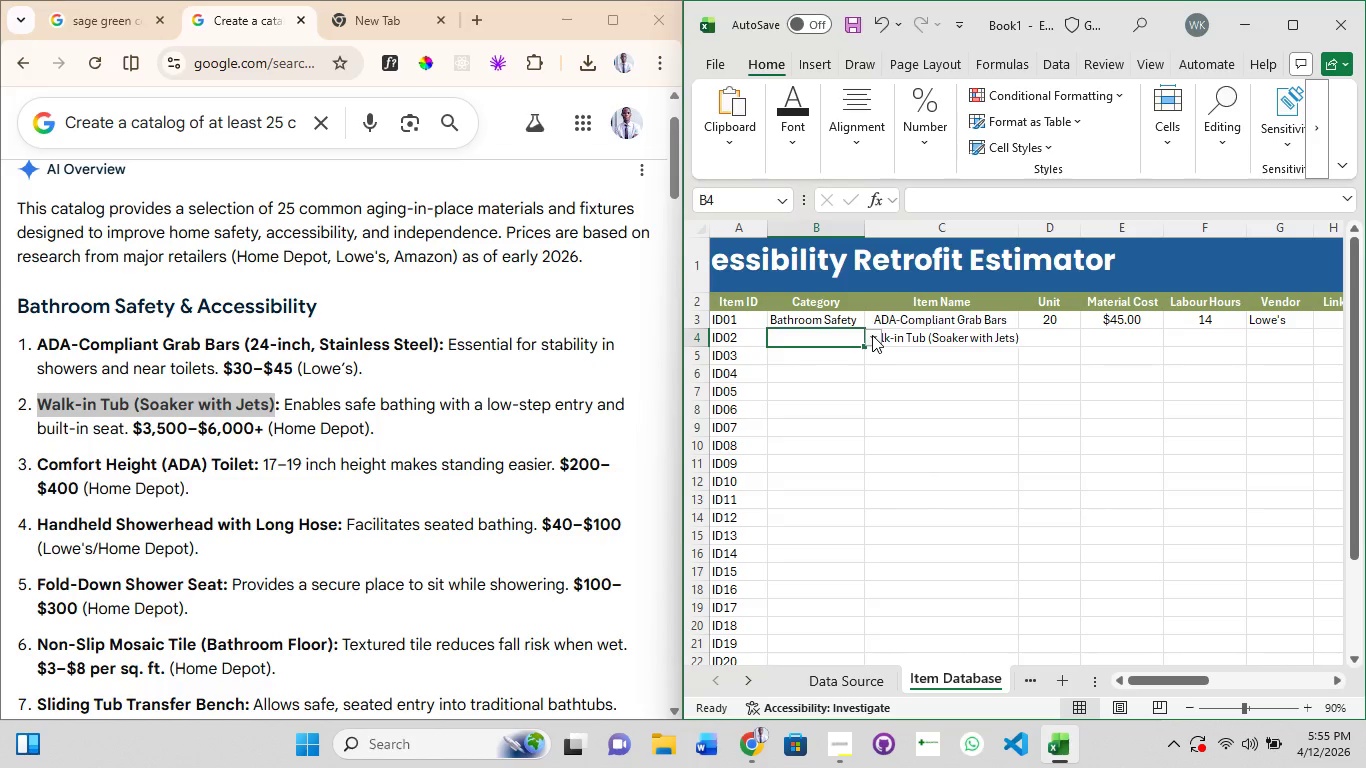 
left_click([873, 334])
 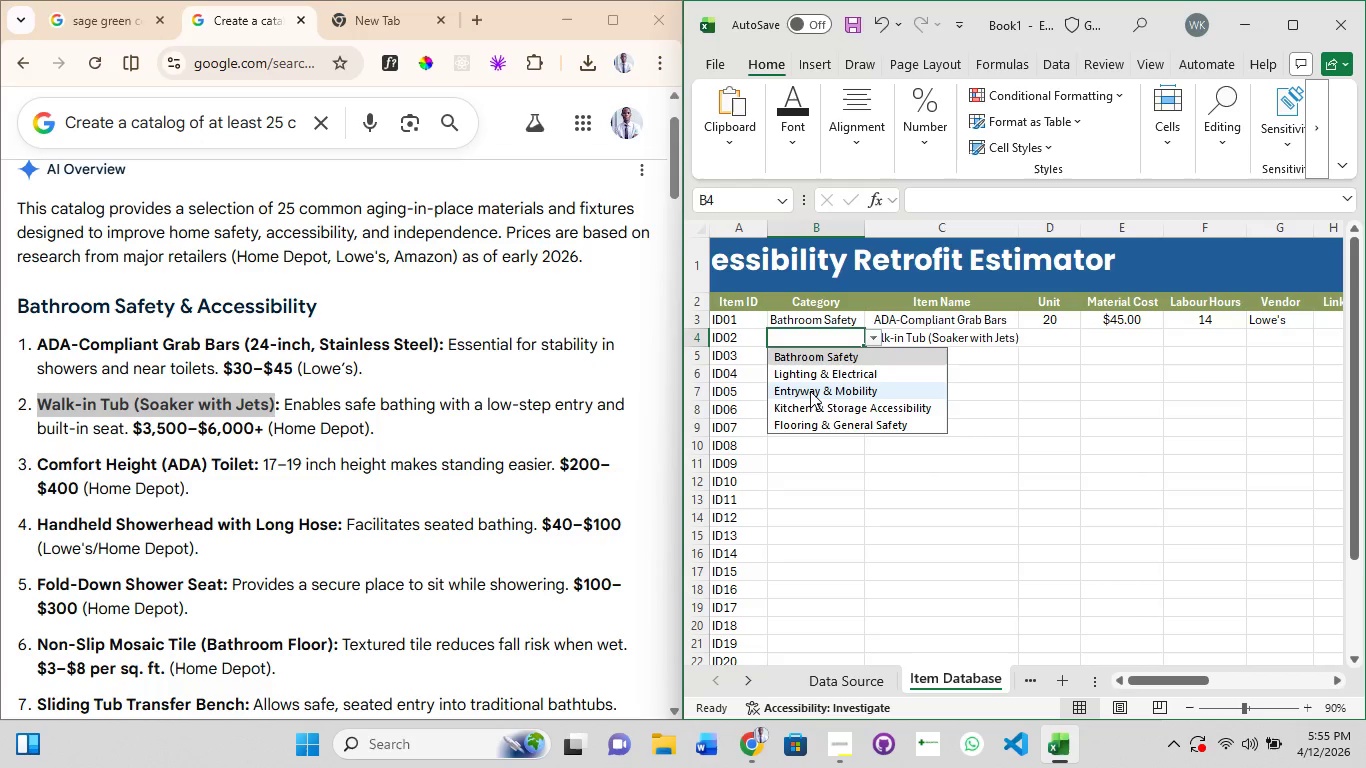 
wait(6.48)
 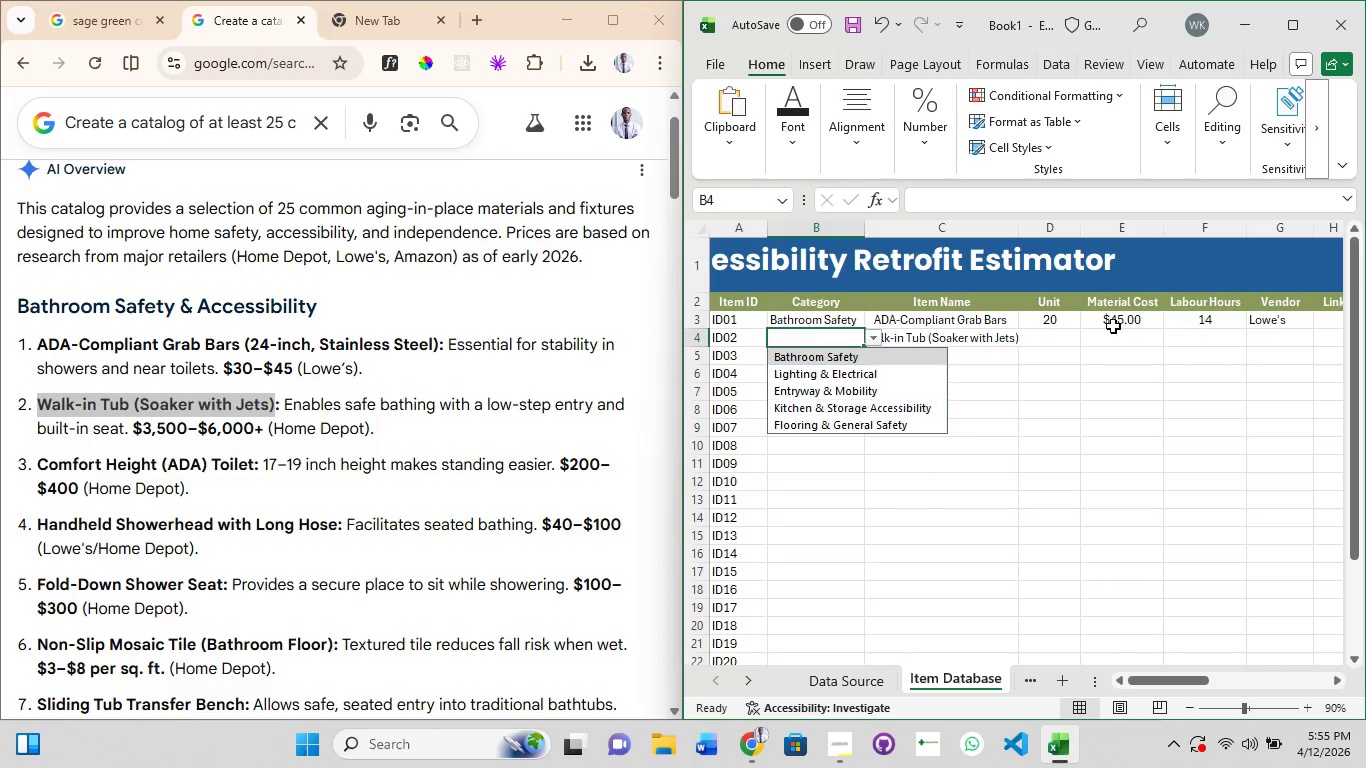 
left_click([828, 360])
 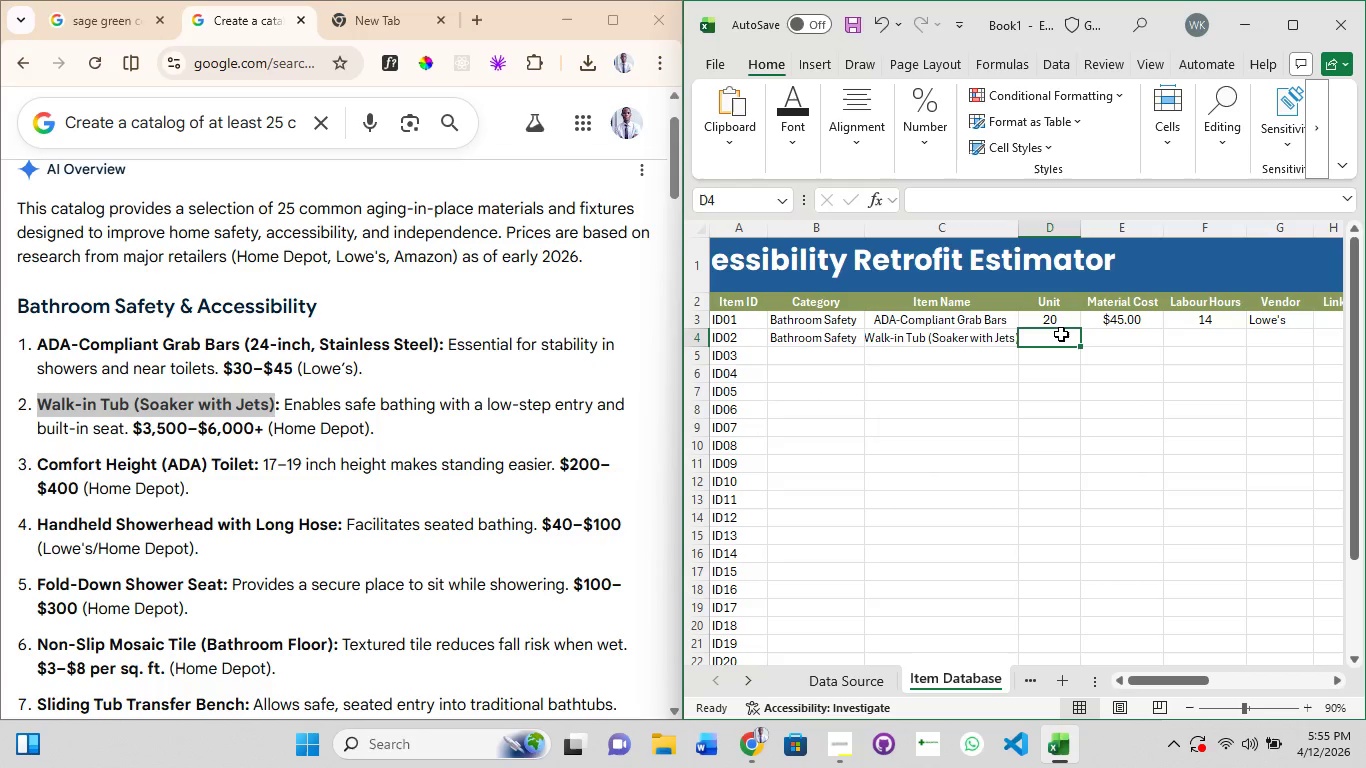 
left_click([1061, 334])
 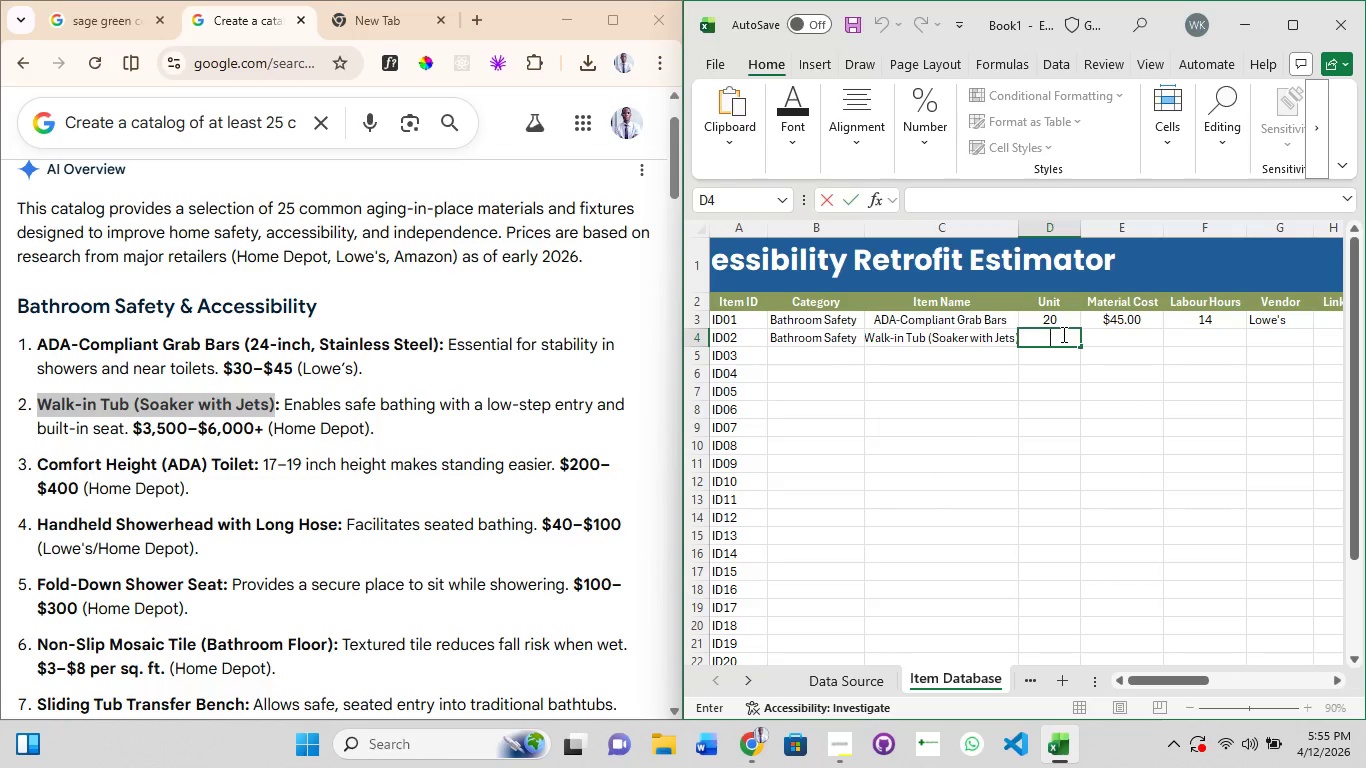 
type(50)
 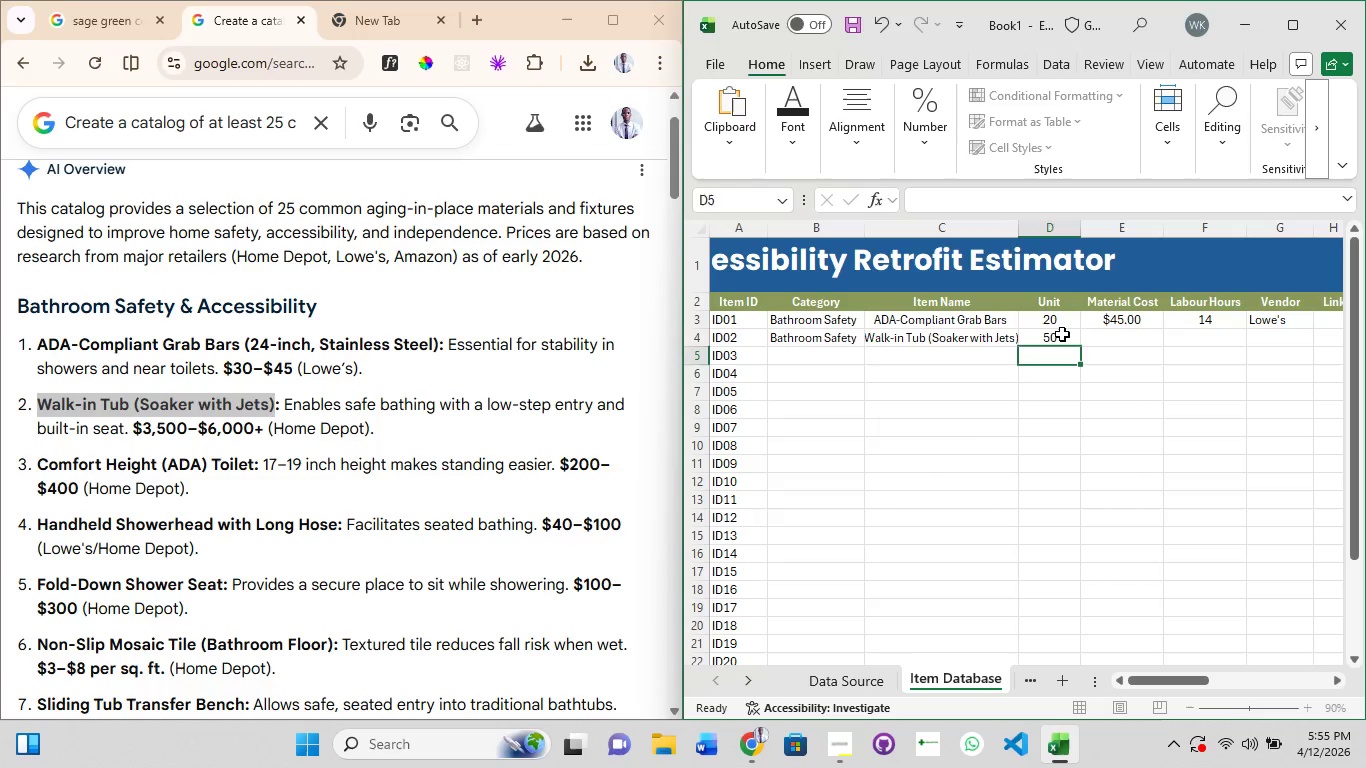 
key(Enter)
 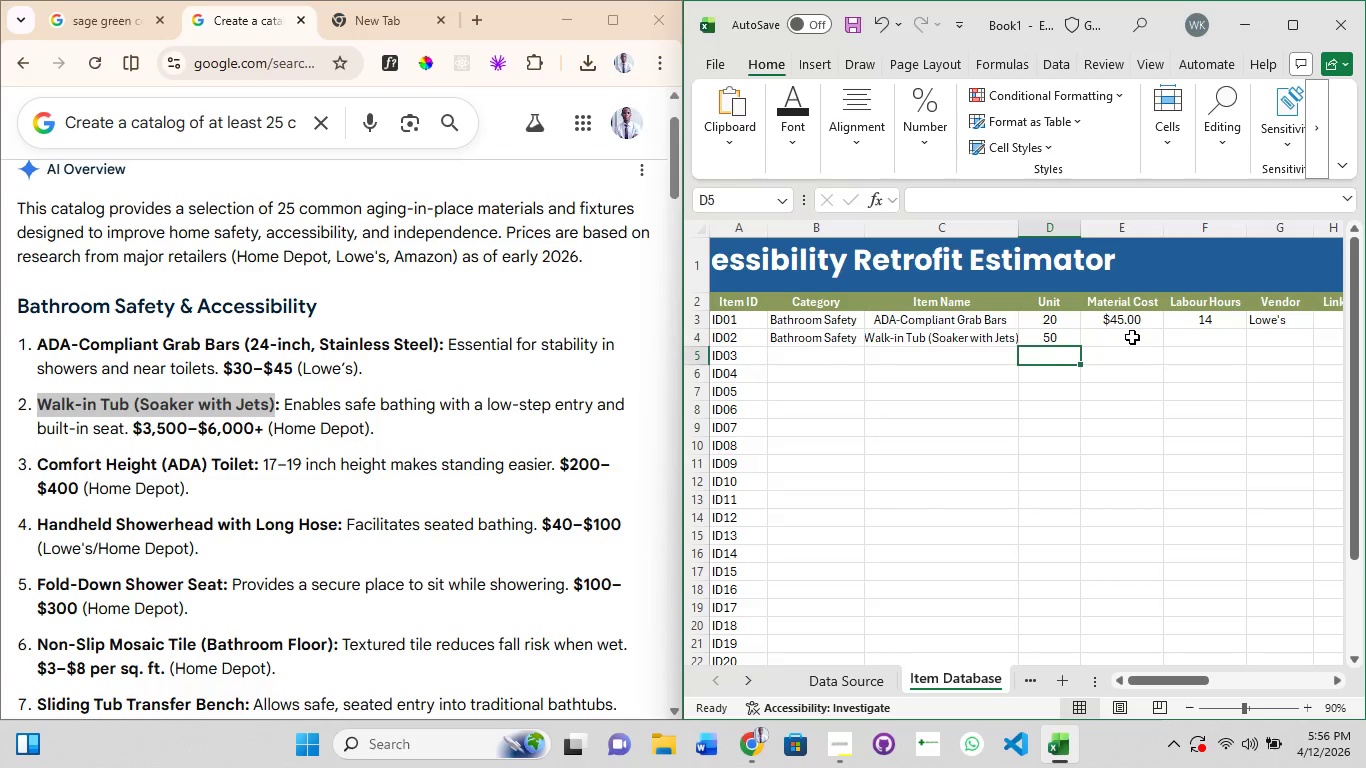 
left_click([1133, 338])
 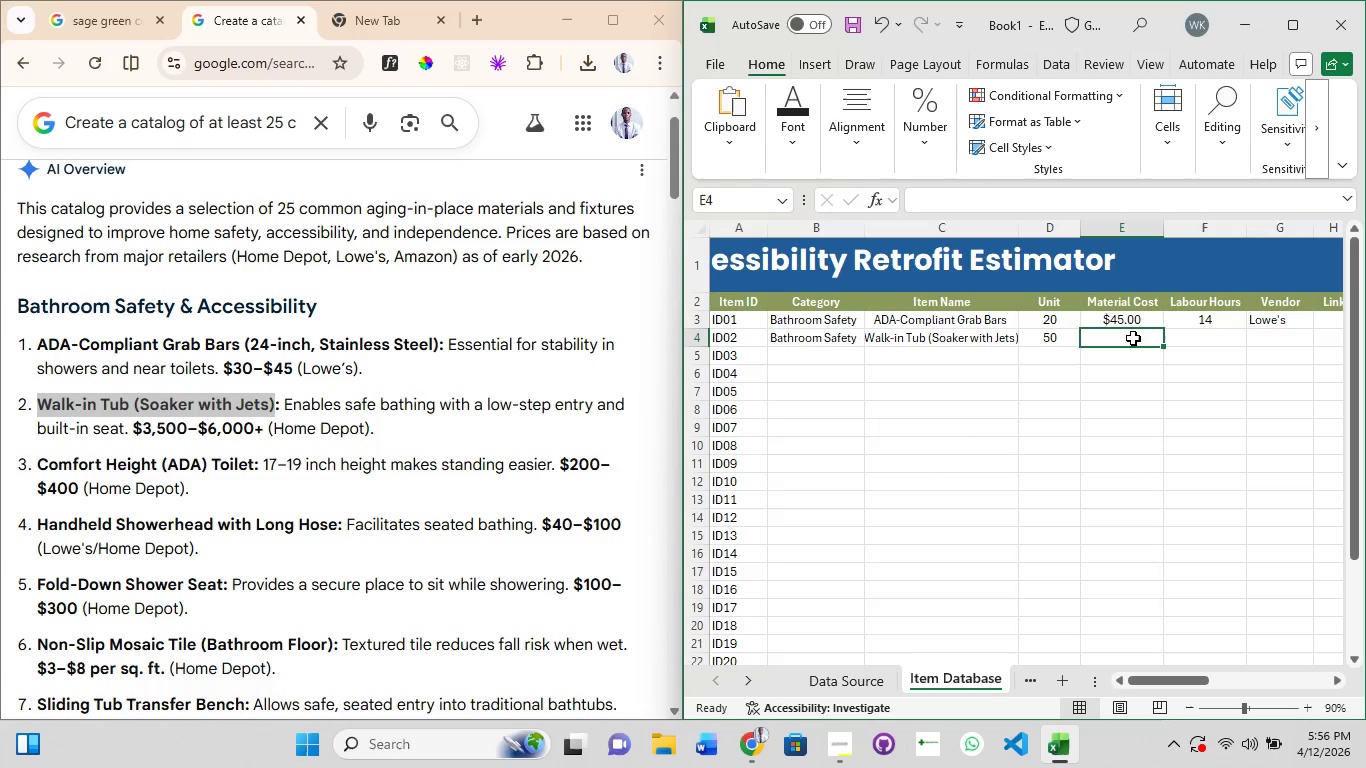 
double_click([1133, 338])
 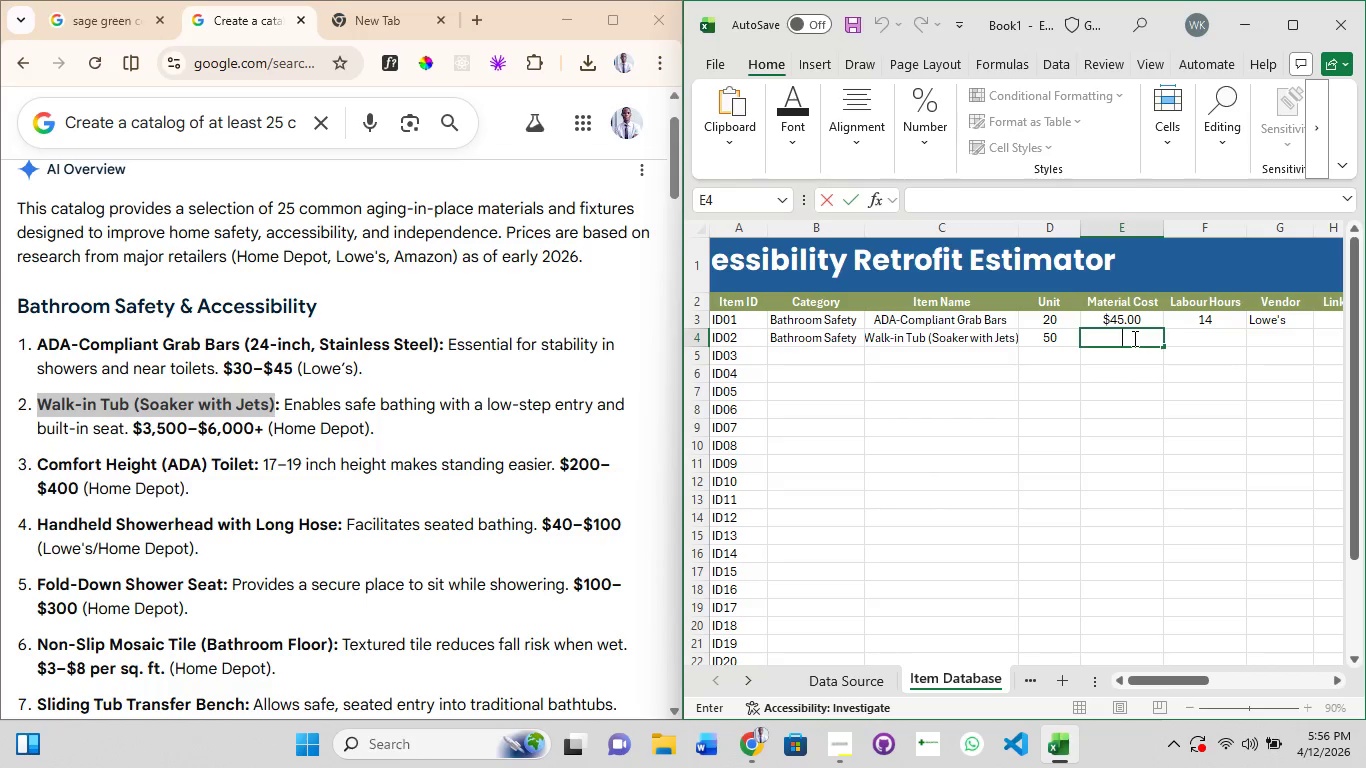 
type(389)
 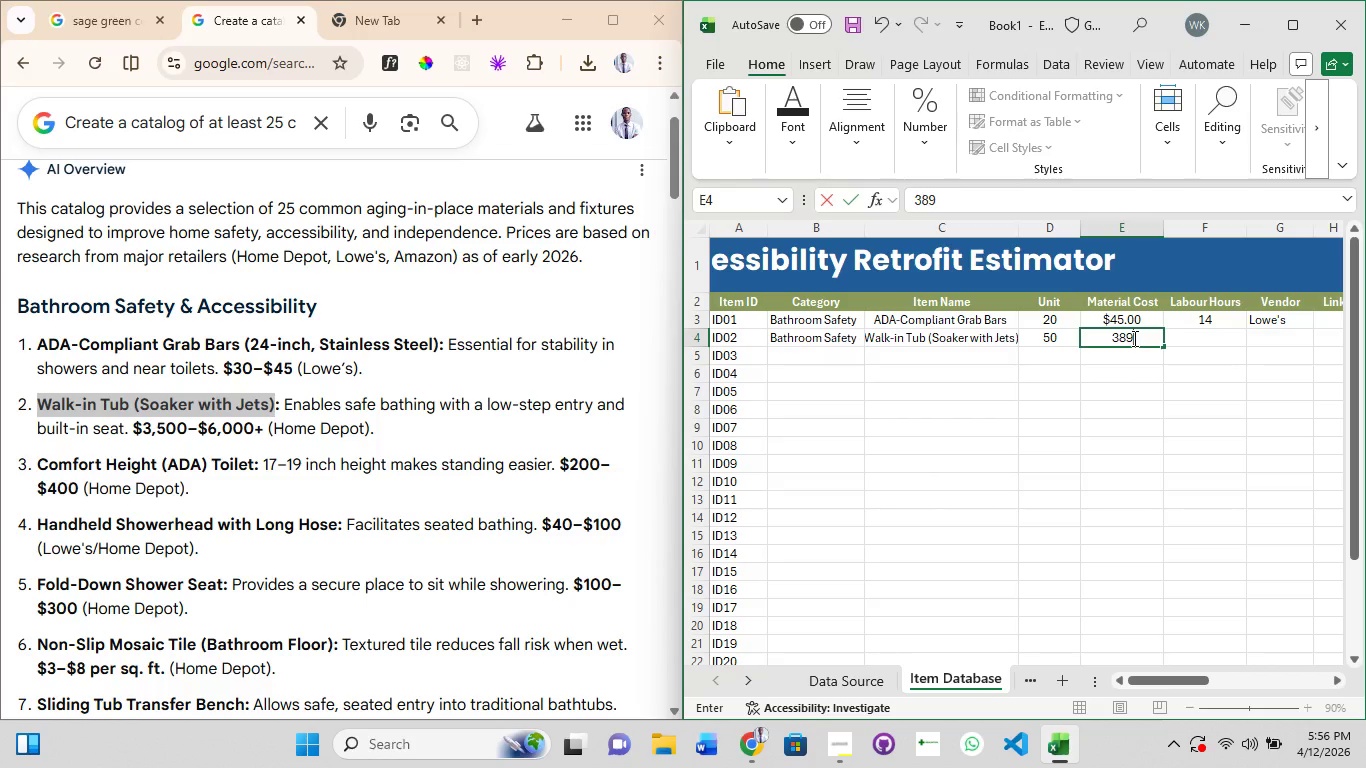 
key(ArrowRight)
 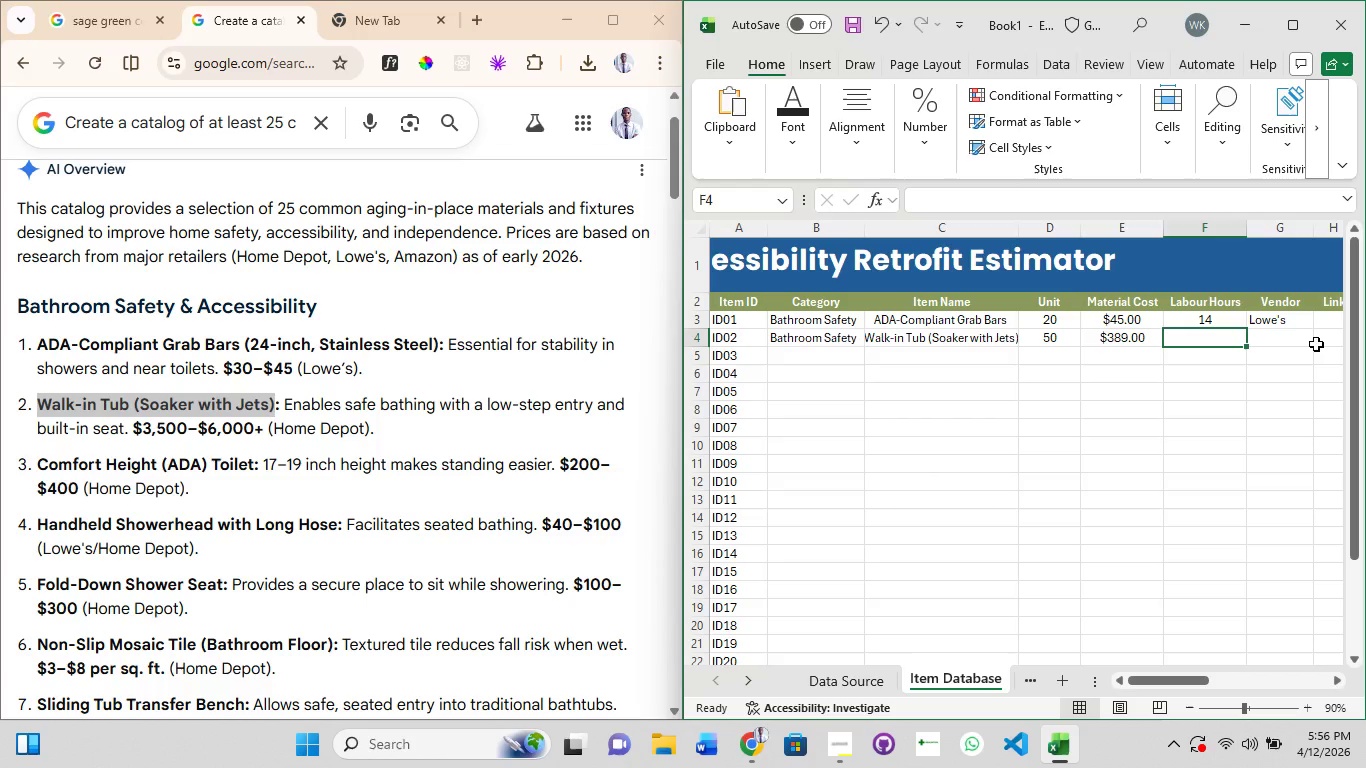 
left_click([1265, 343])
 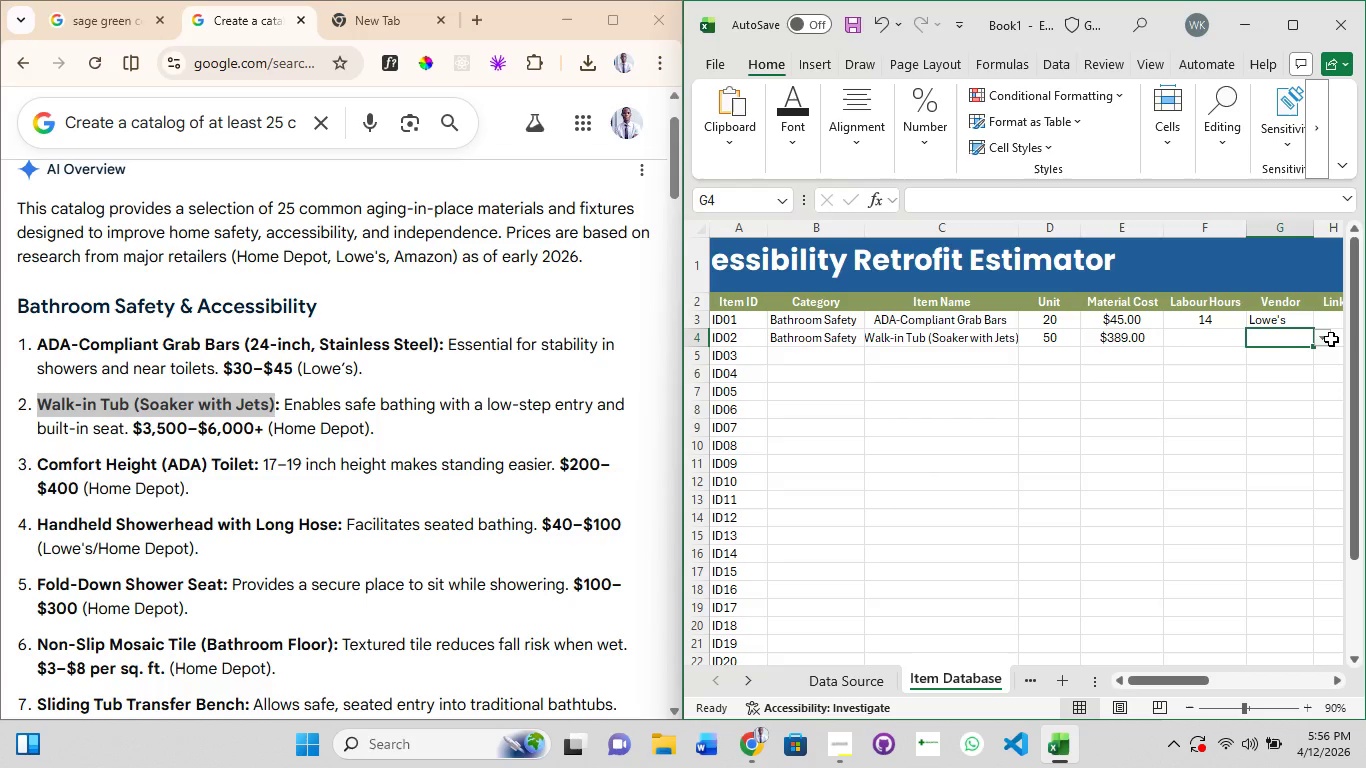 
left_click([1331, 339])
 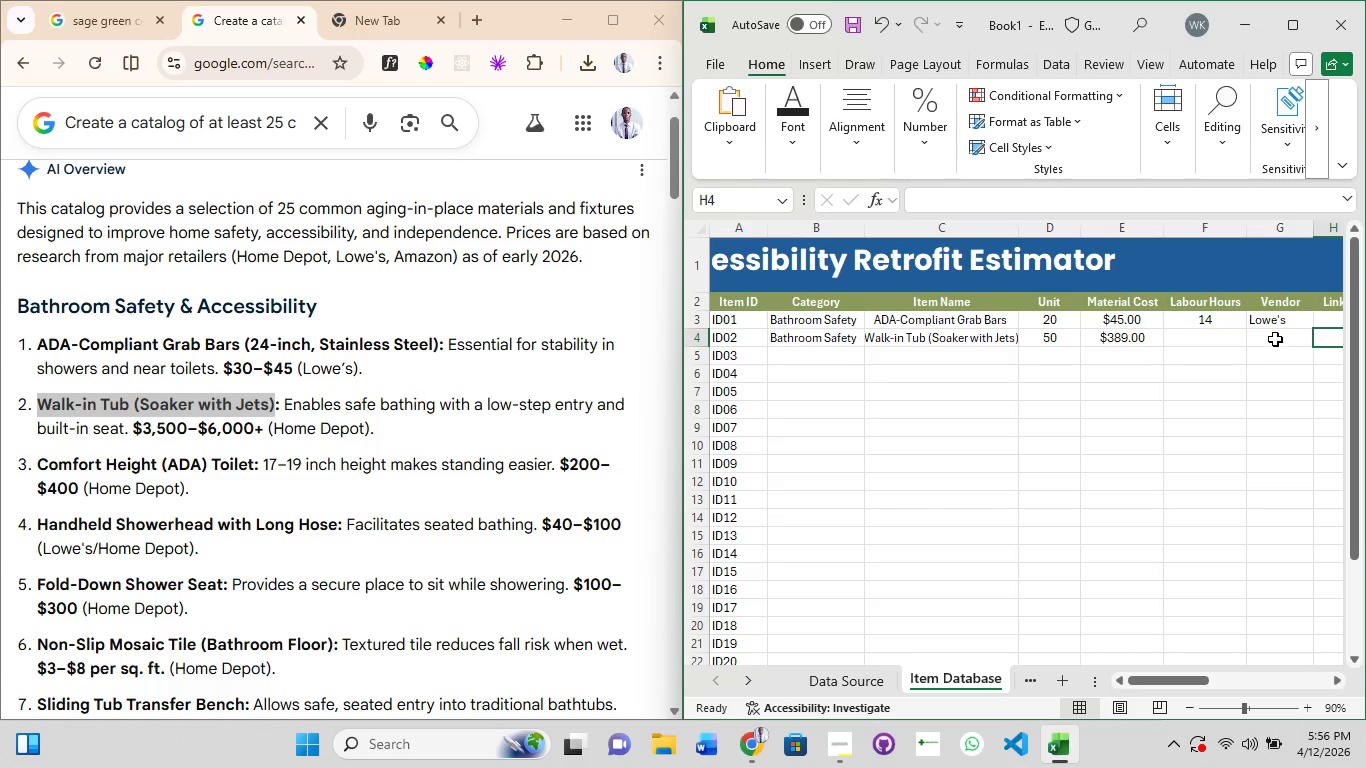 
left_click([1274, 337])
 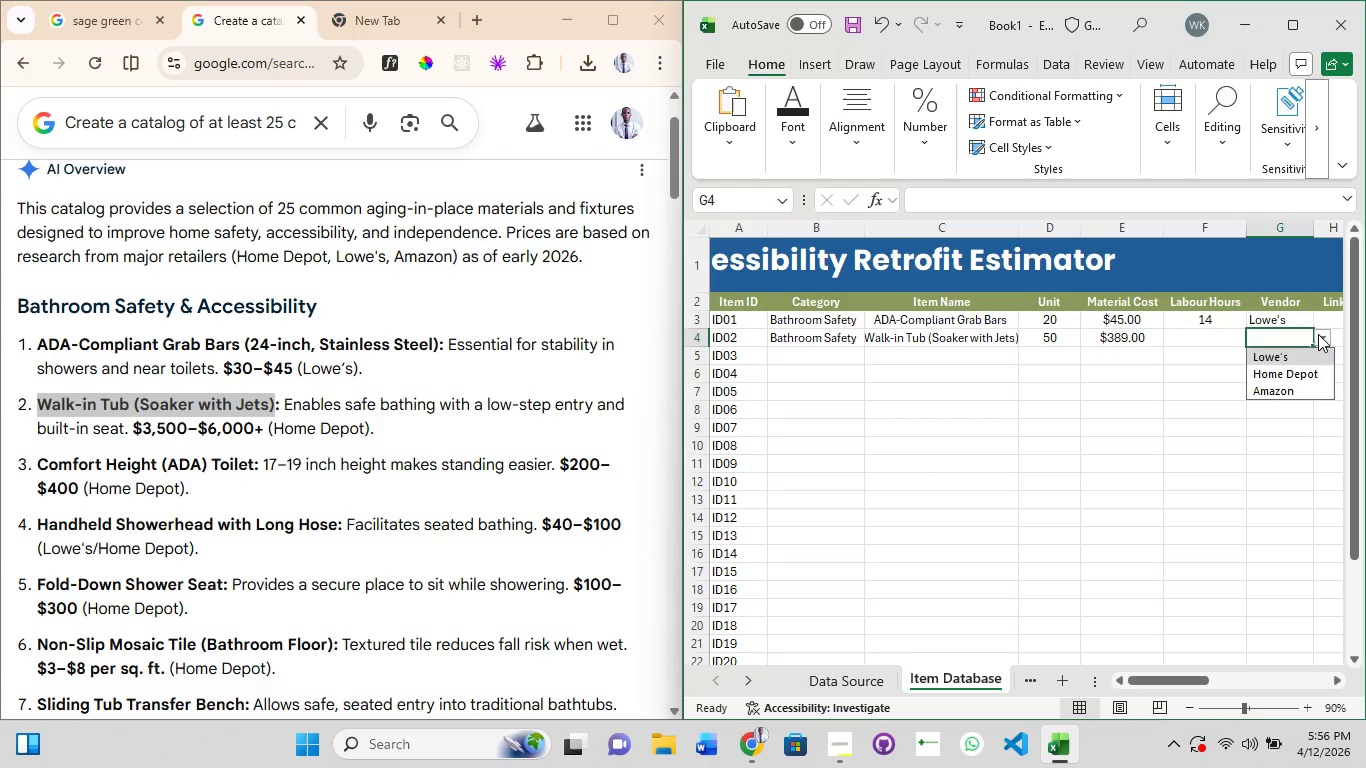 
left_click([1318, 334])
 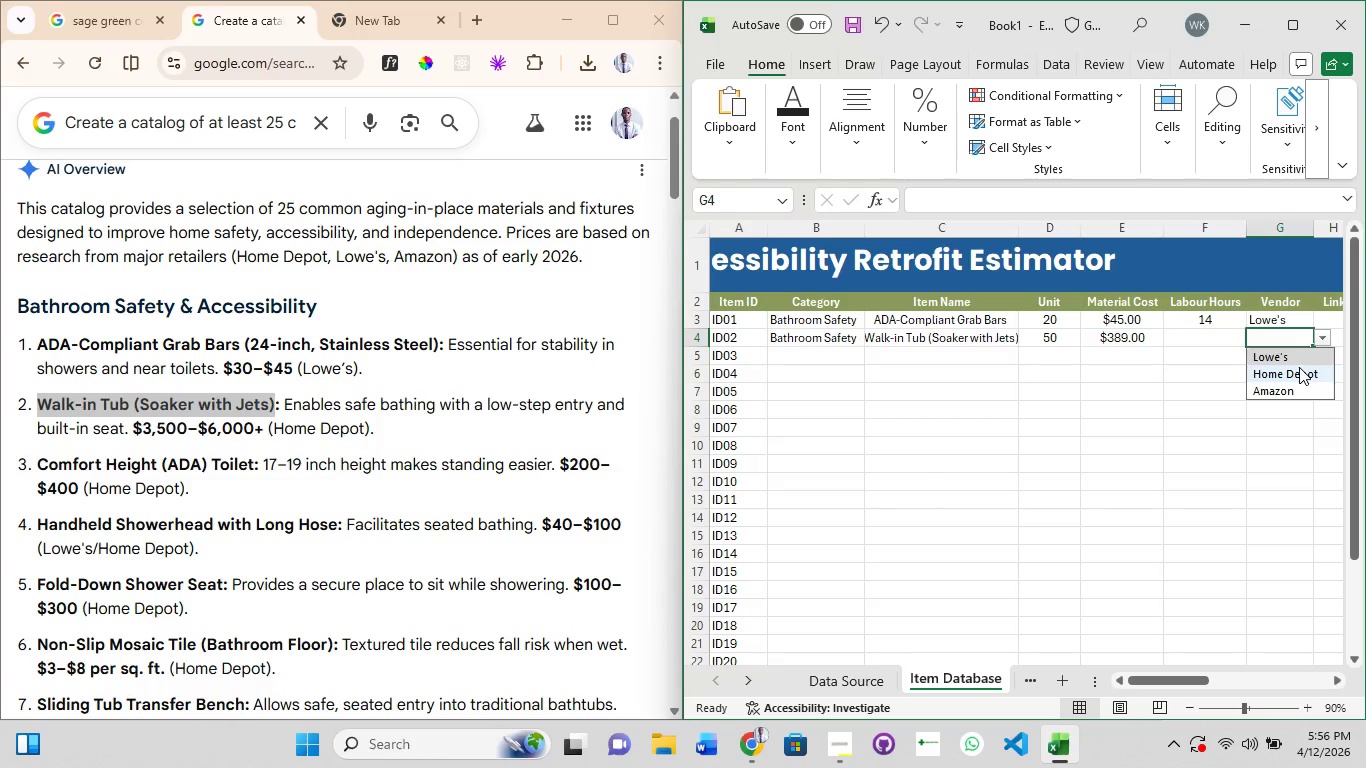 
left_click([1299, 367])
 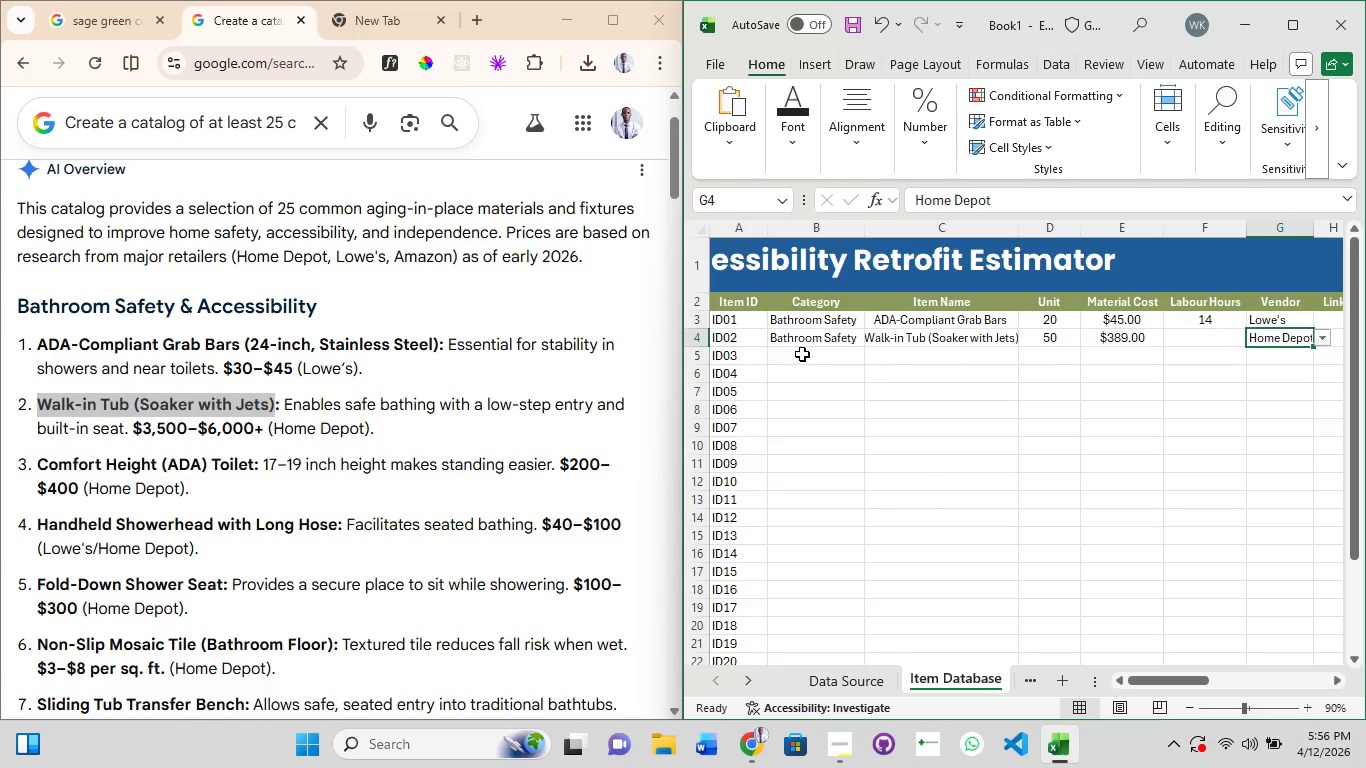 
left_click([797, 353])
 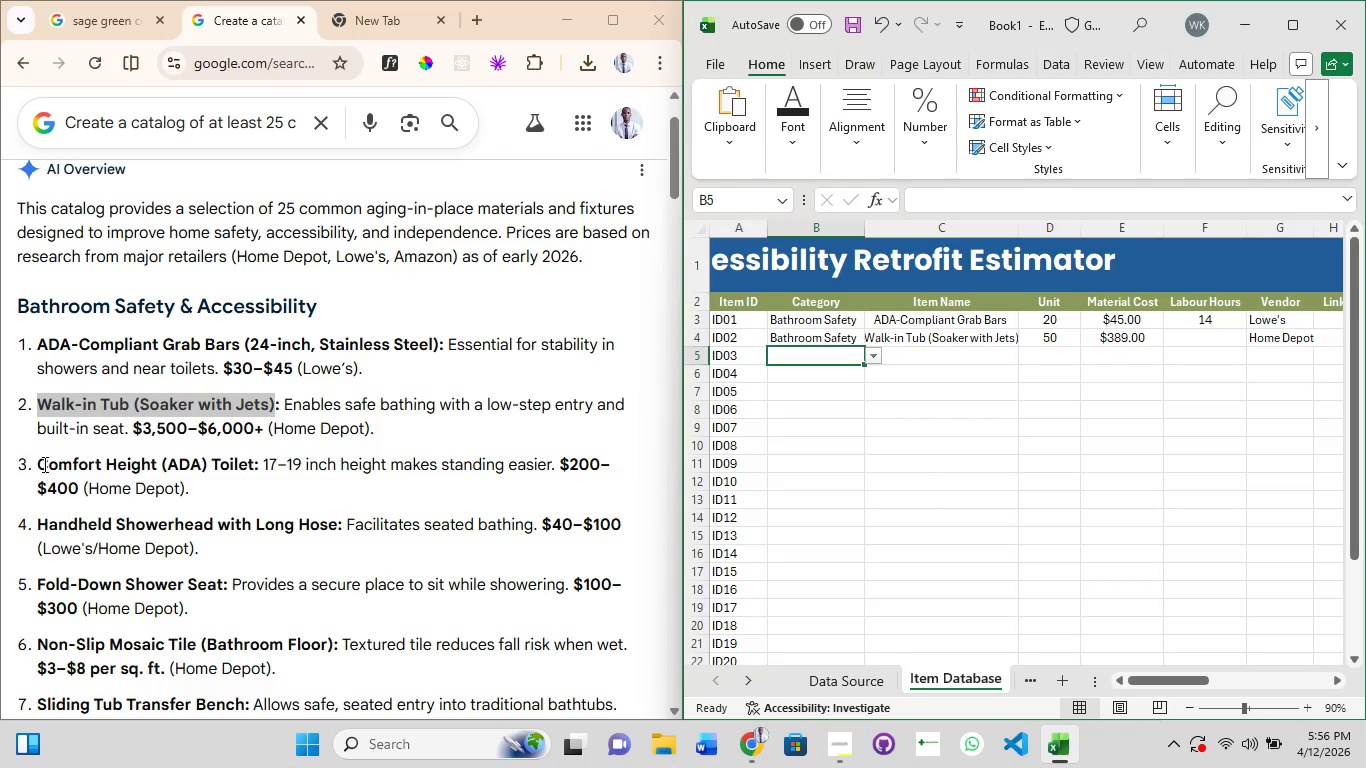 
left_click_drag(start_coordinate=[37, 465], to_coordinate=[256, 472])
 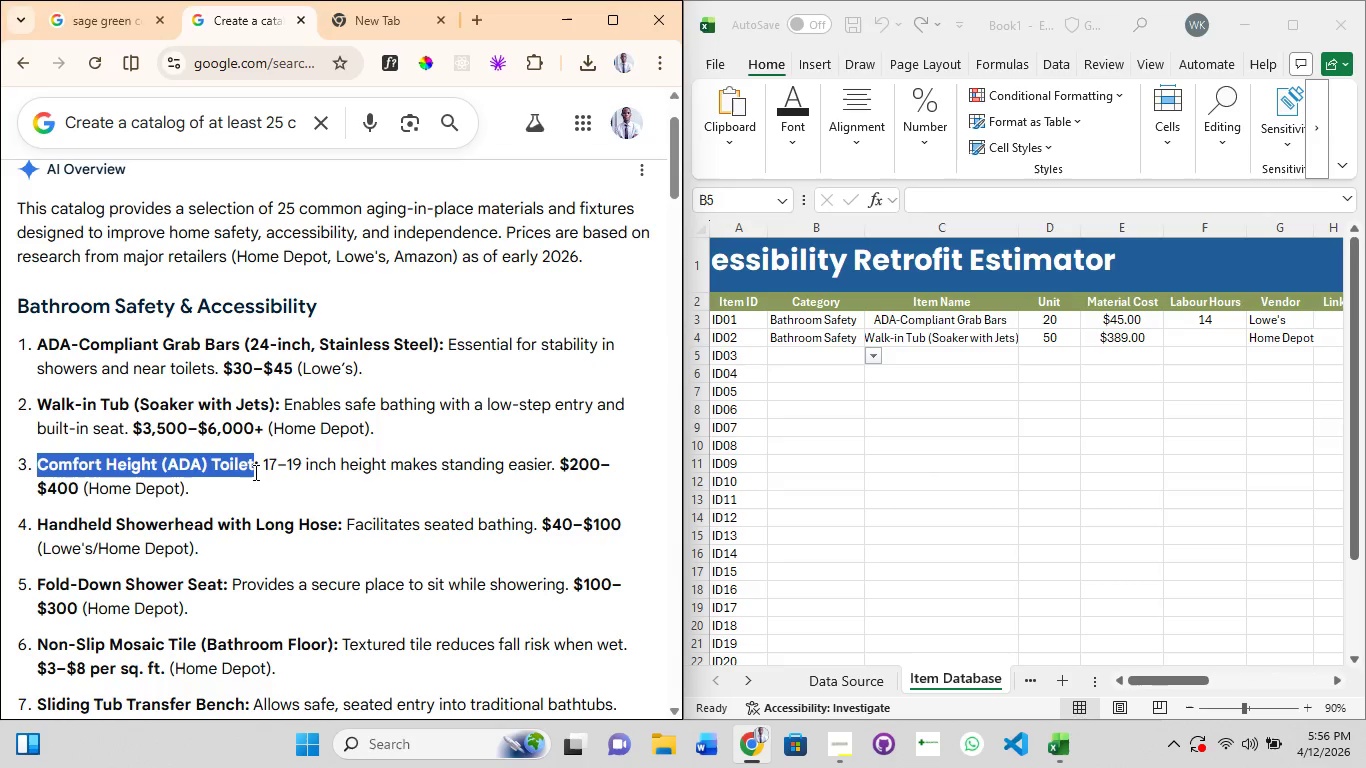 
key(Control+C)
 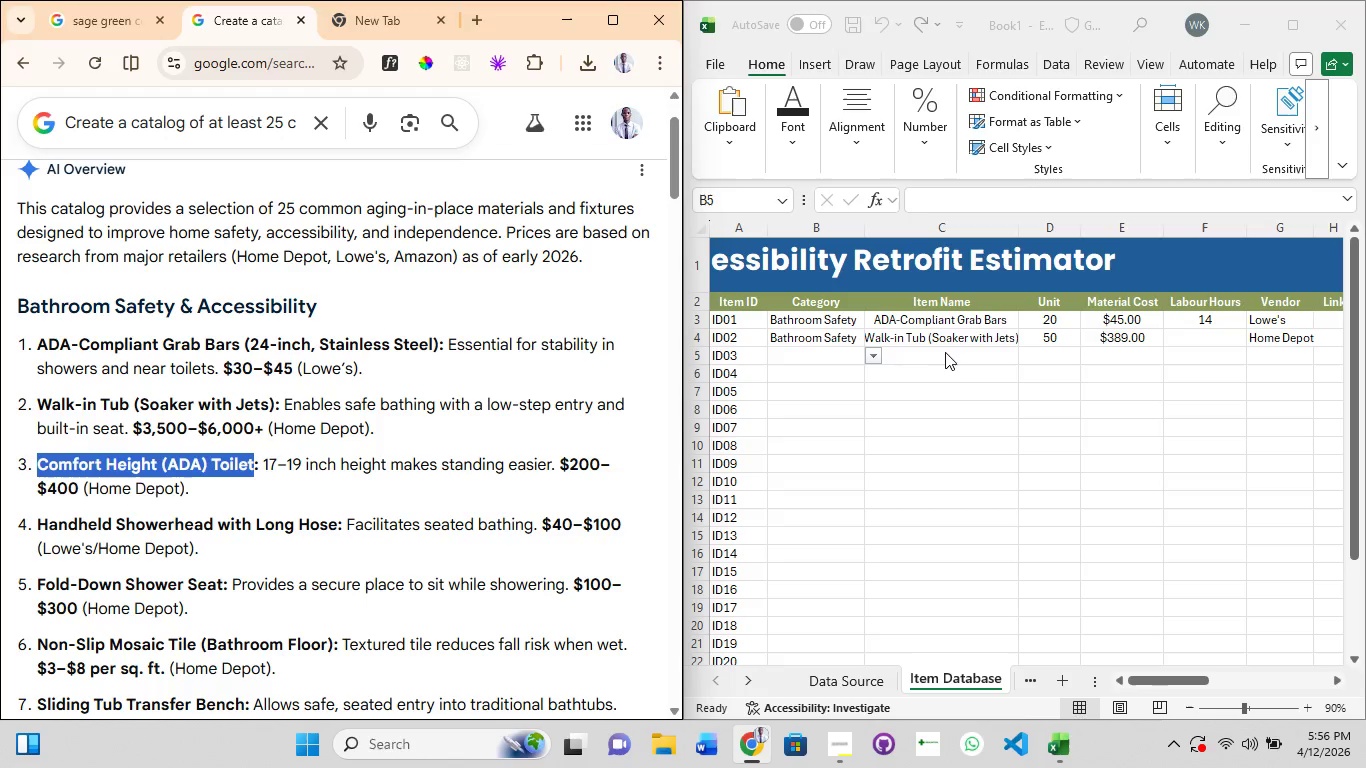 
double_click([946, 350])
 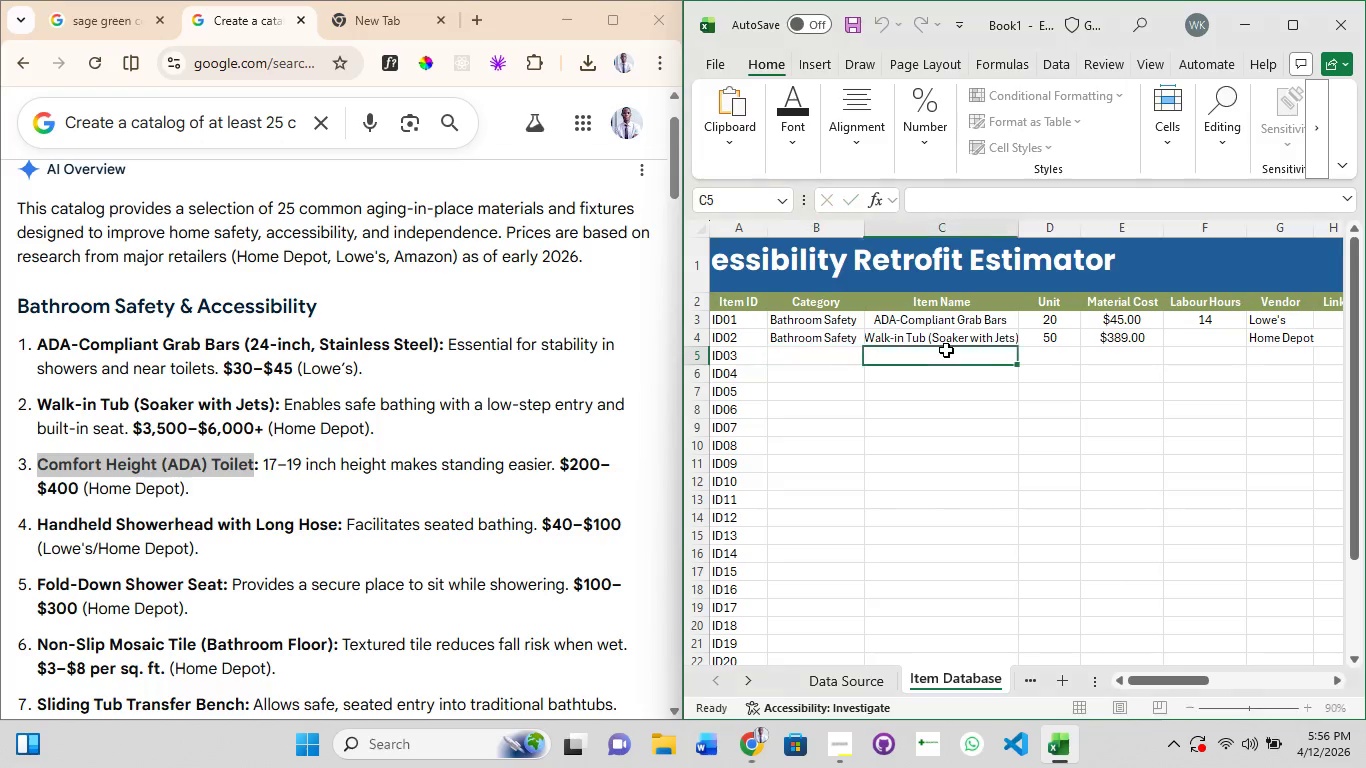 
triple_click([946, 350])
 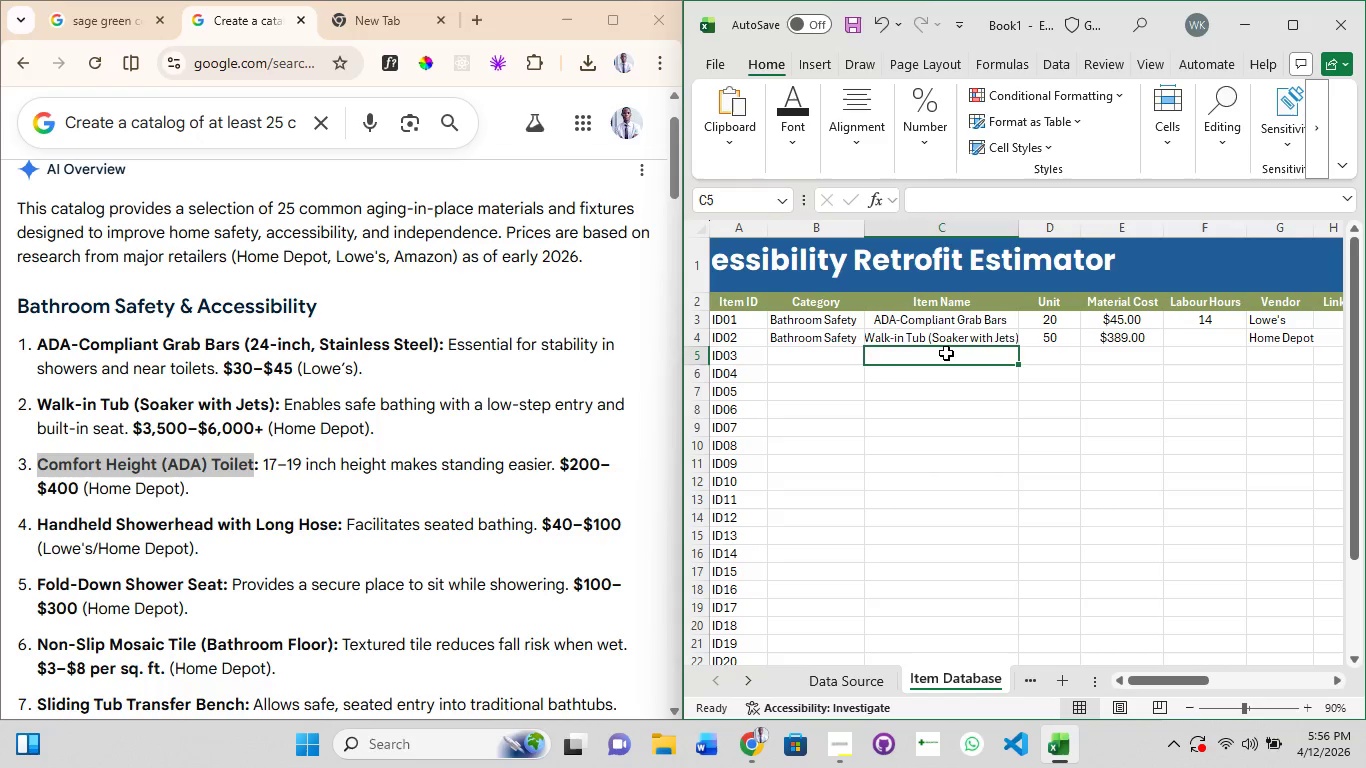 
double_click([946, 353])
 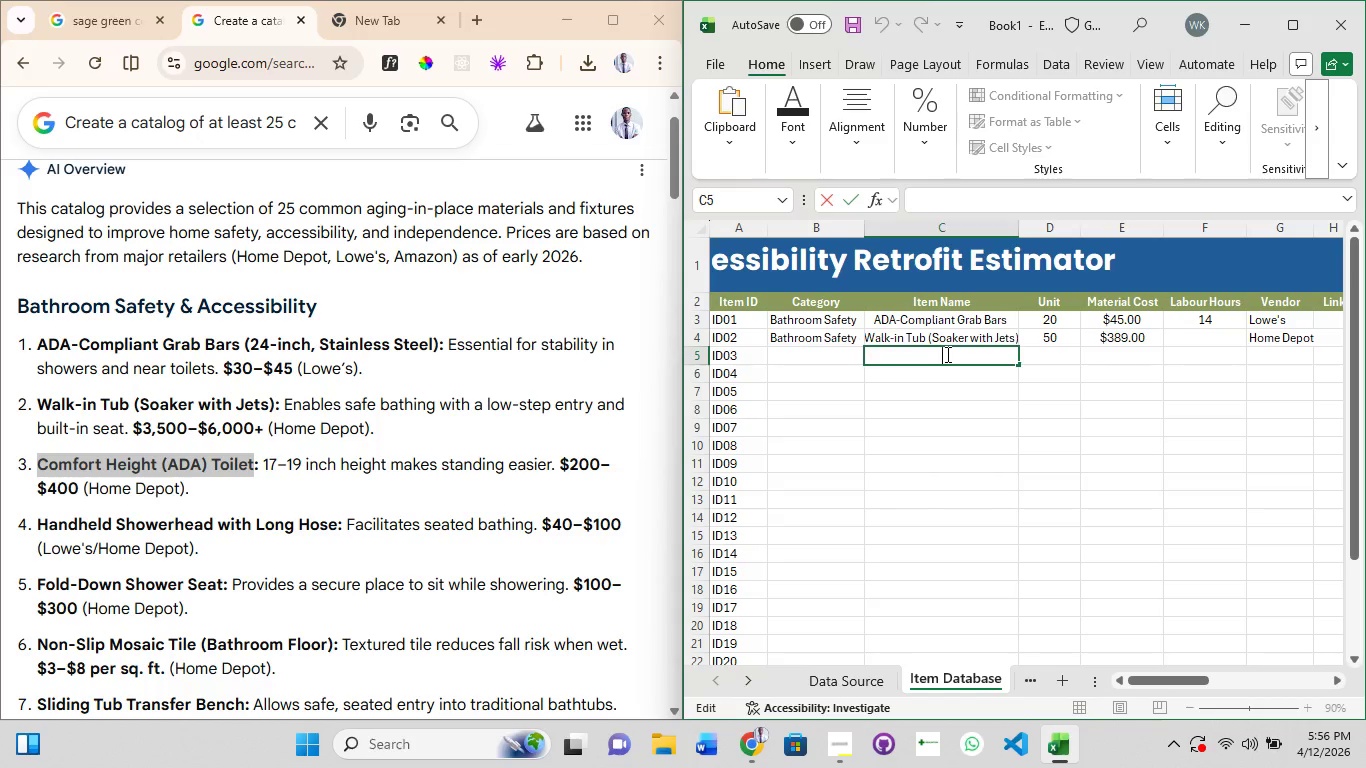 
triple_click([946, 354])
 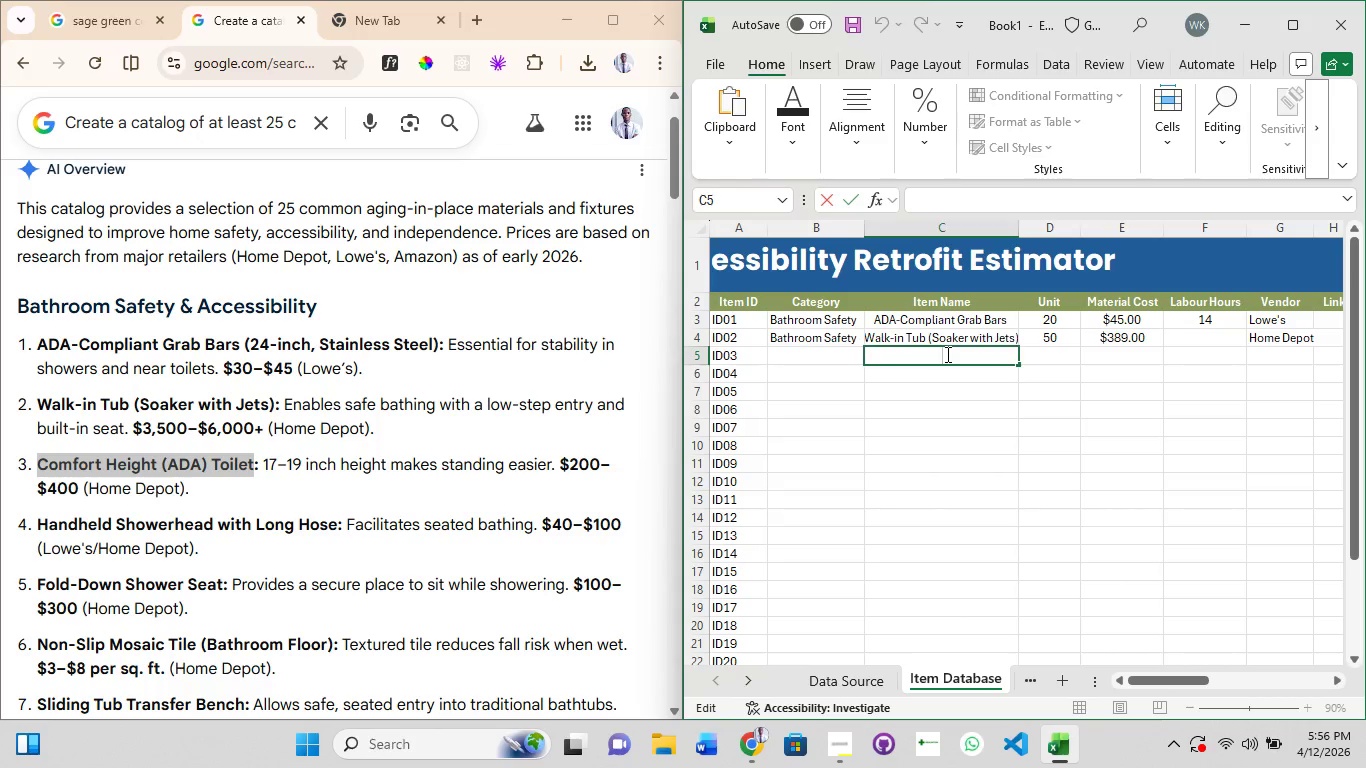 
key(Control+V)
 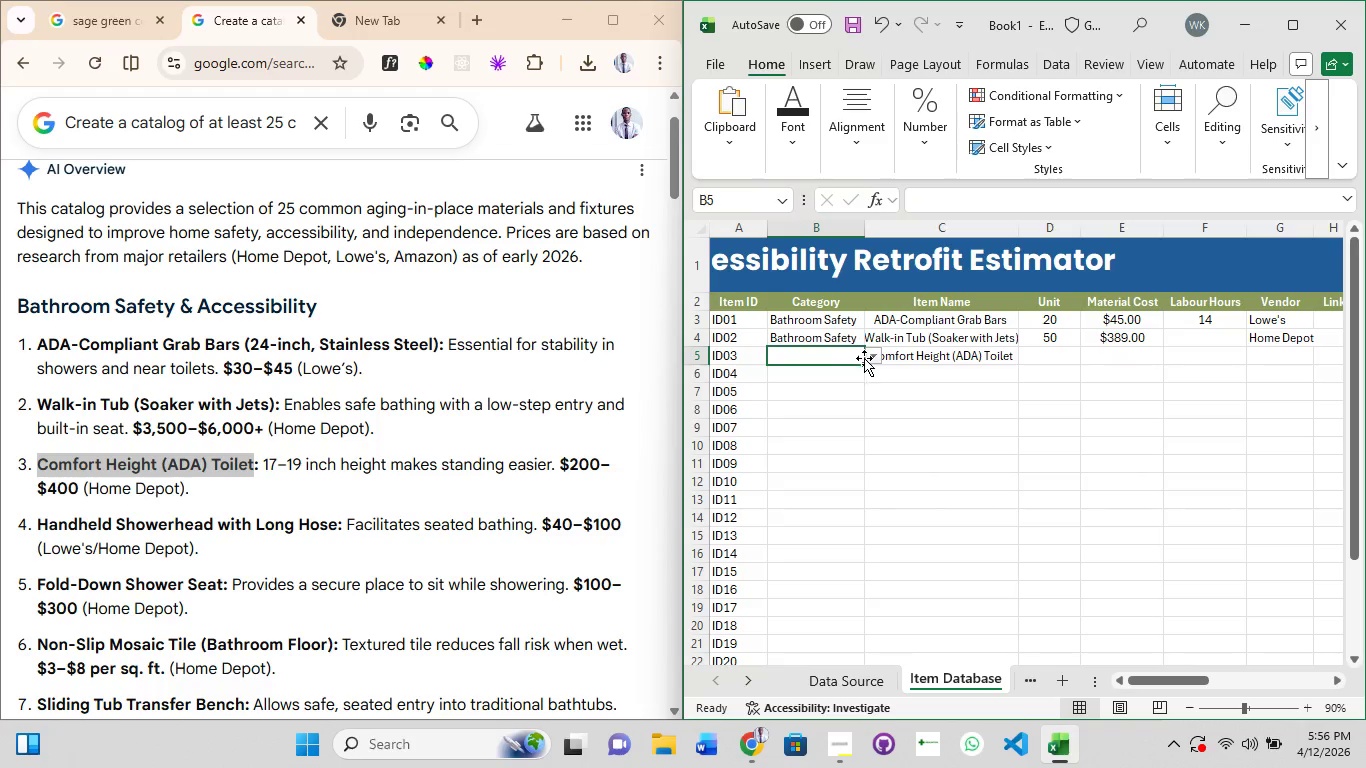 
left_click([868, 358])
 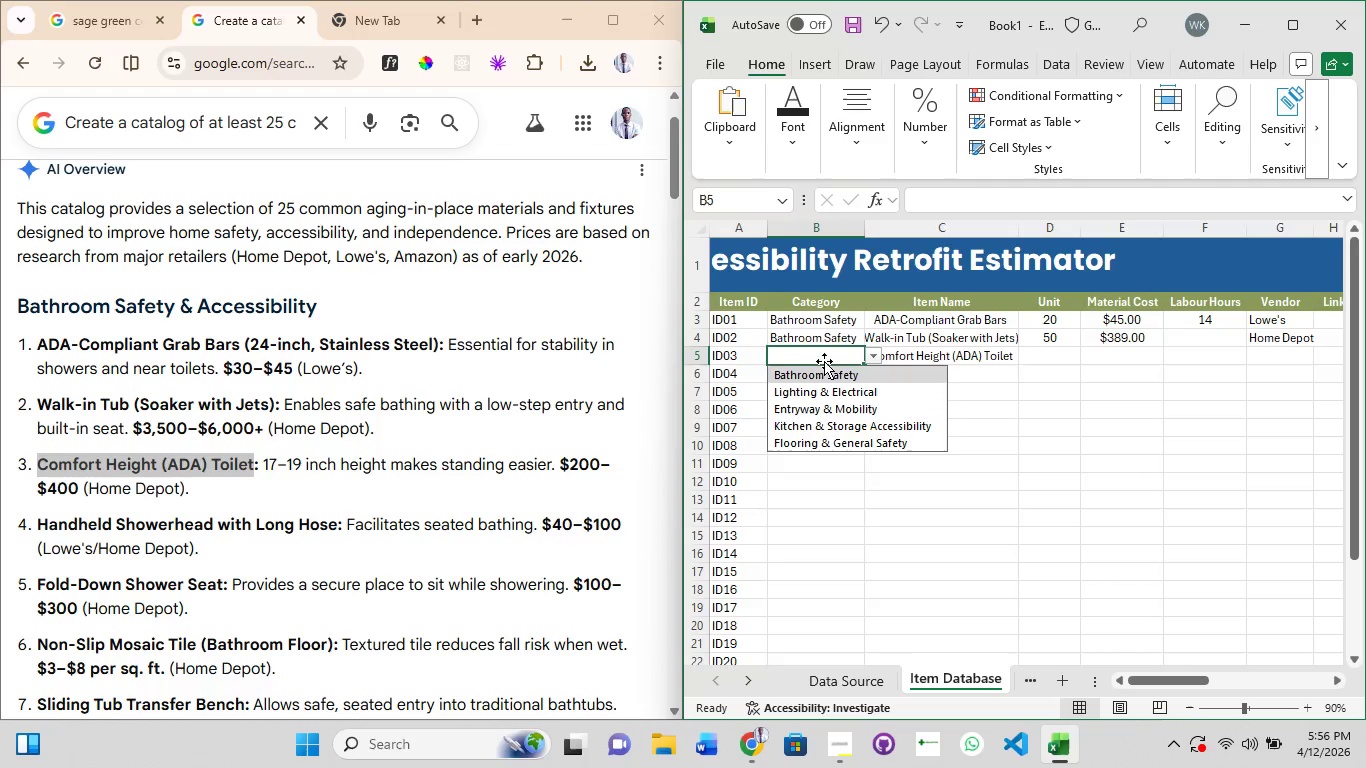 
left_click([834, 374])
 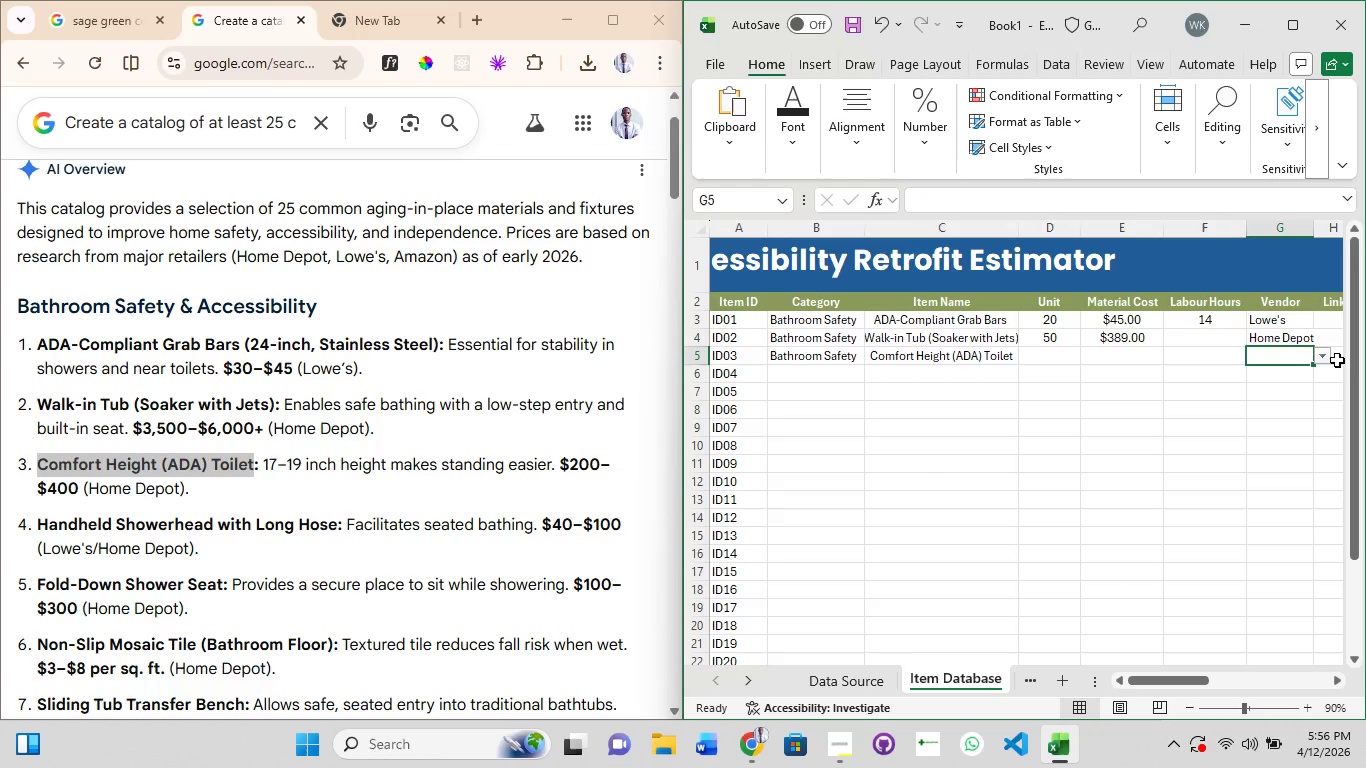 
left_click([1325, 359])
 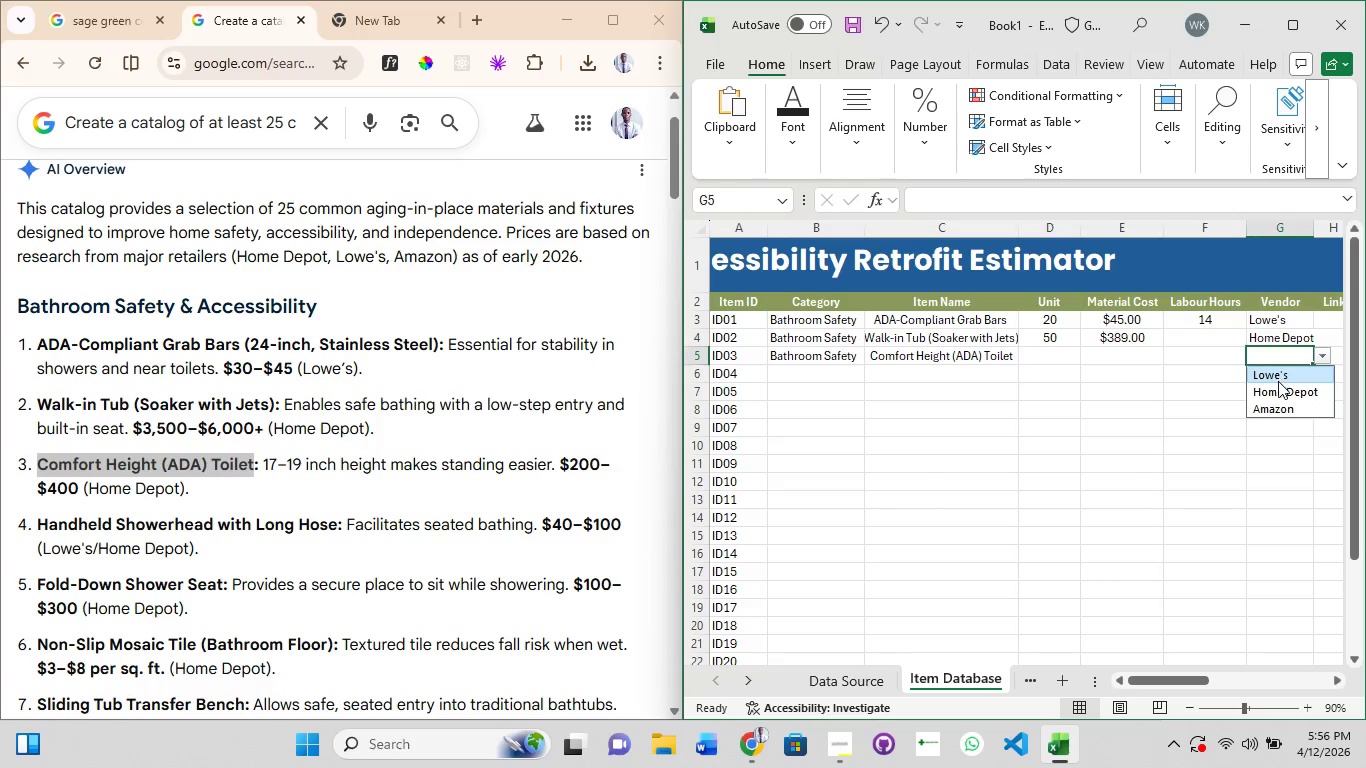 
left_click([1282, 394])
 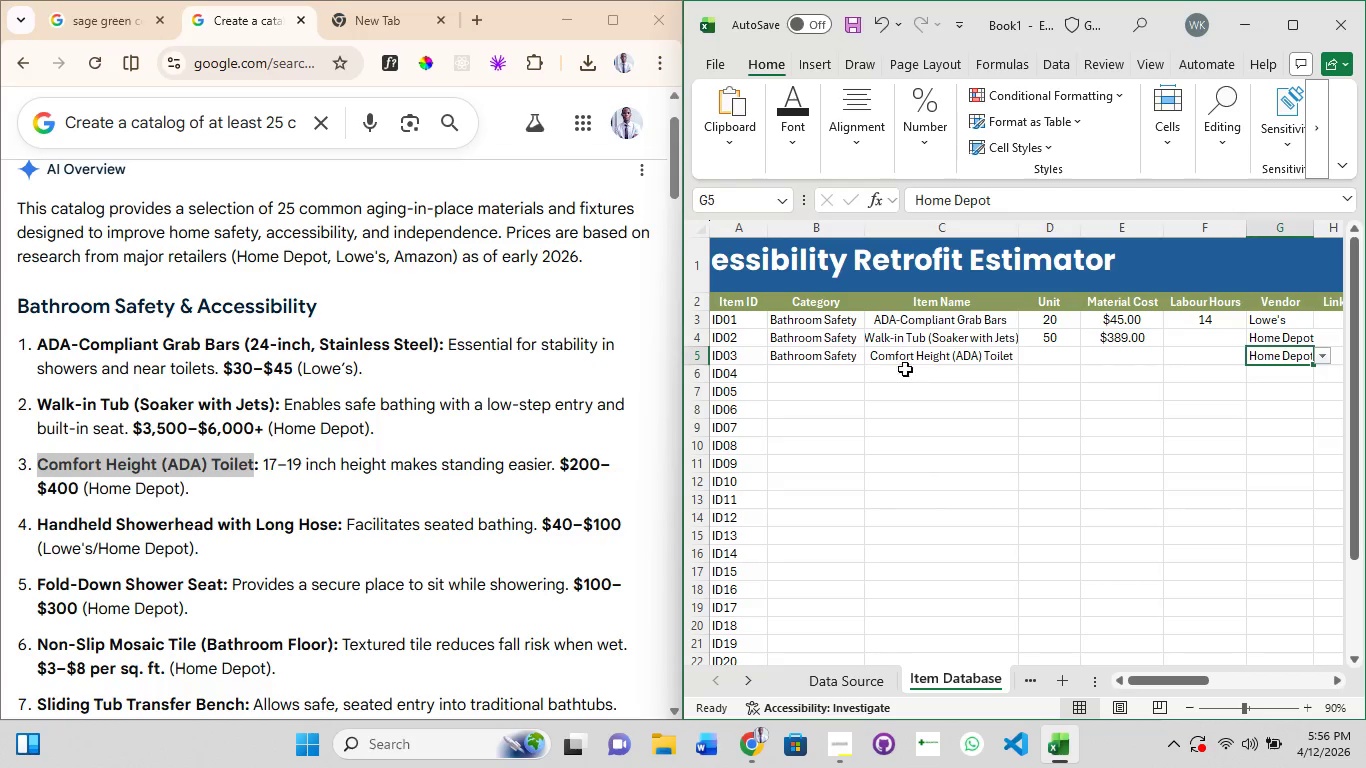 
scroll: coordinate [288, 435], scroll_direction: down, amount: 1.0
 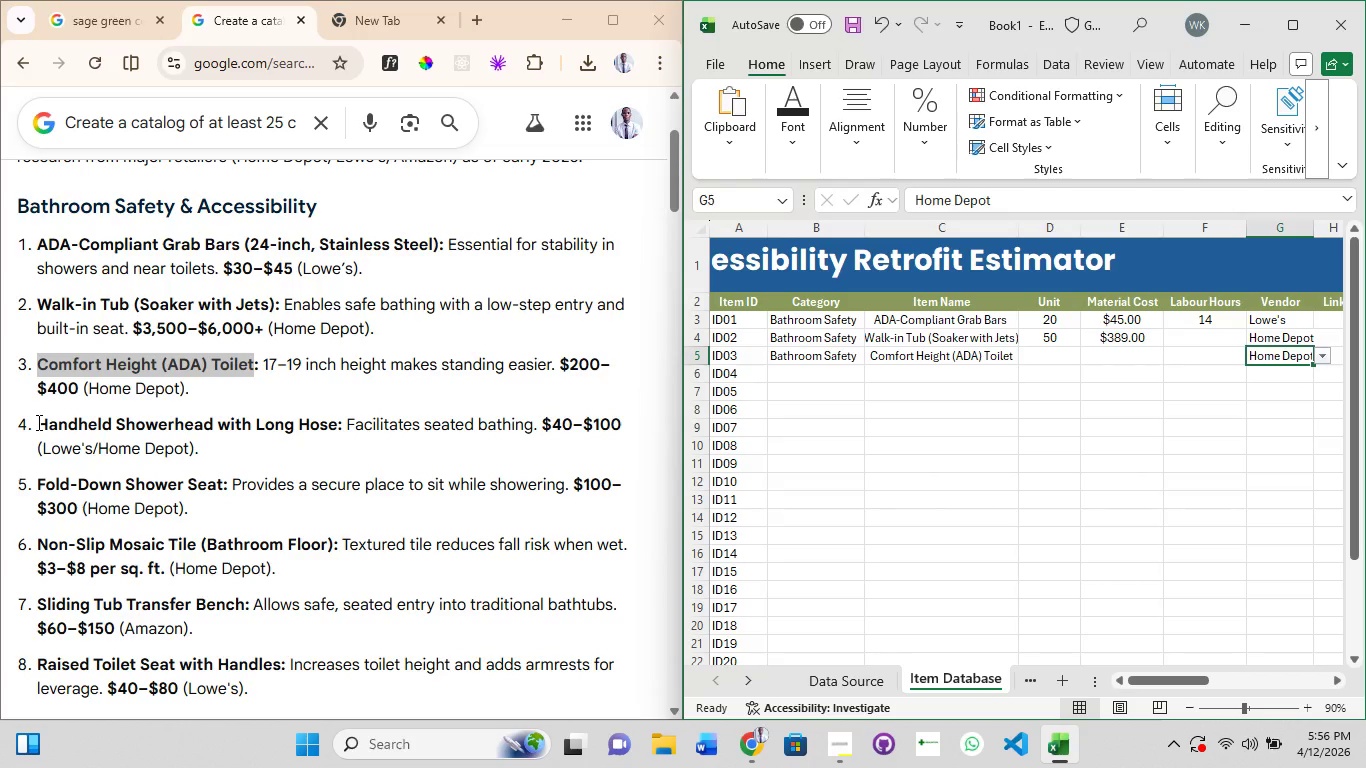 
left_click_drag(start_coordinate=[37, 422], to_coordinate=[338, 432])
 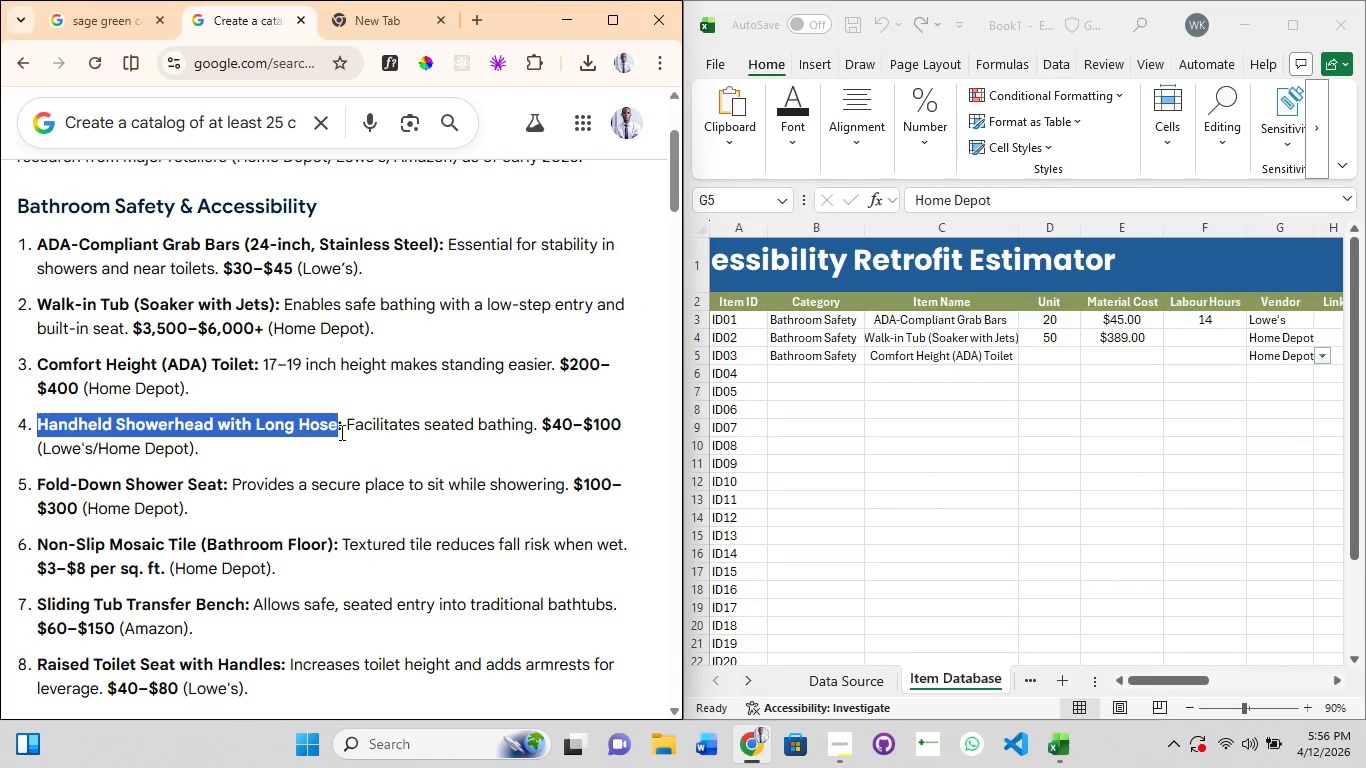 
key(Control+C)
 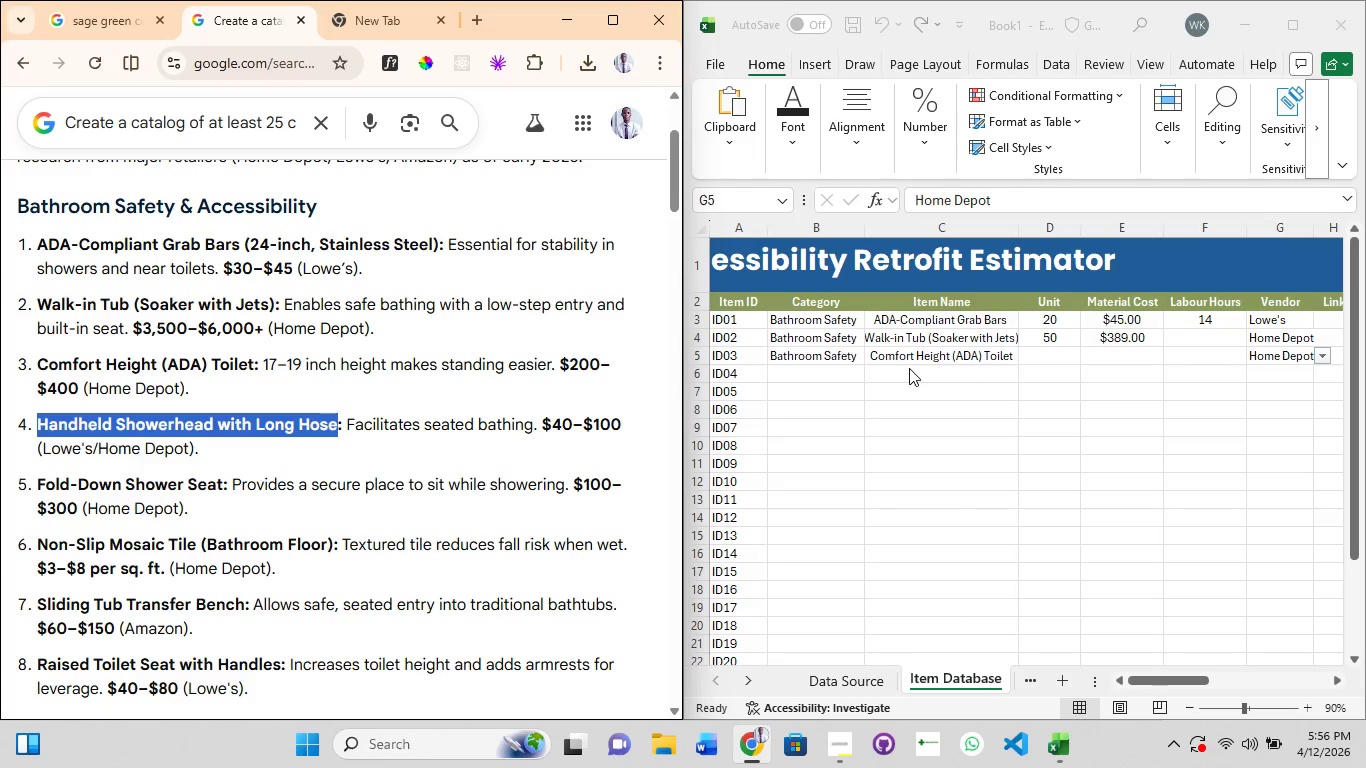 
double_click([910, 369])
 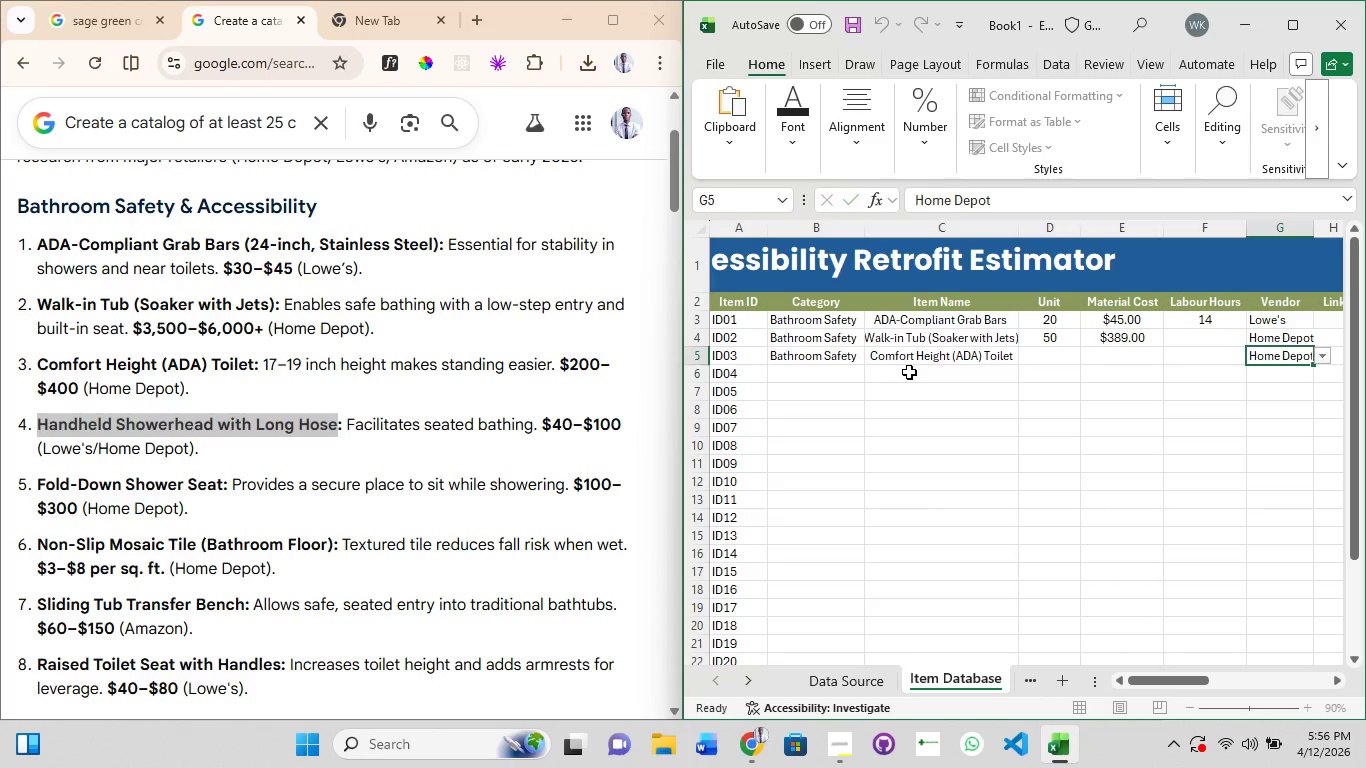 
double_click([909, 372])
 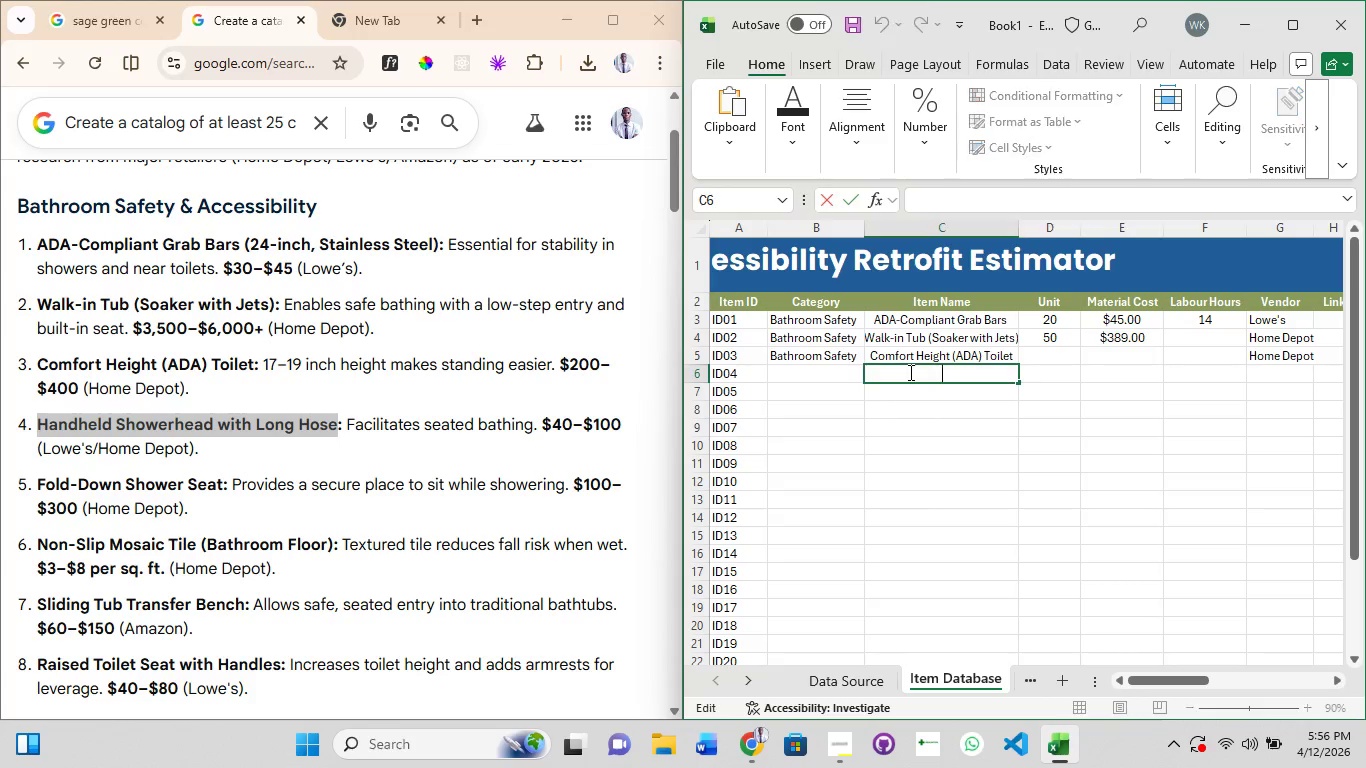 
double_click([909, 372])
 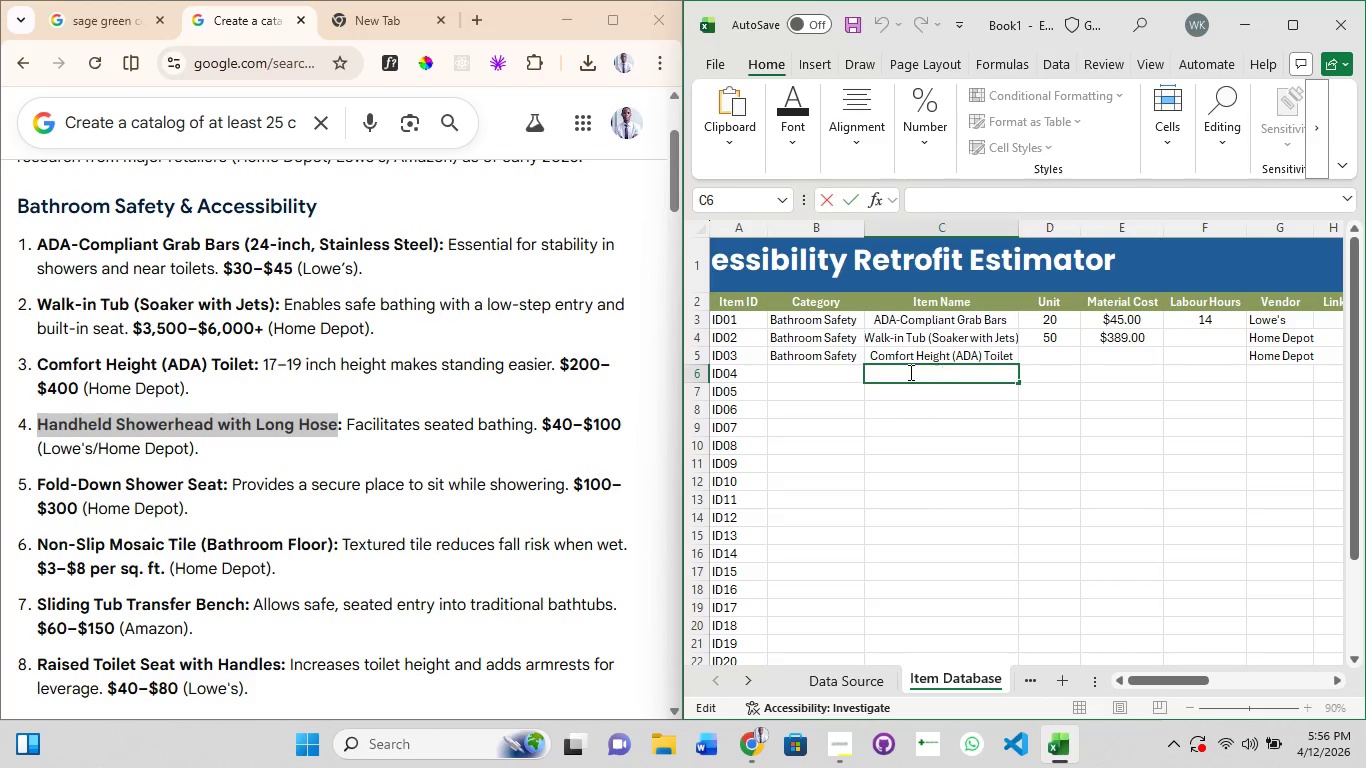 
key(Control+V)
 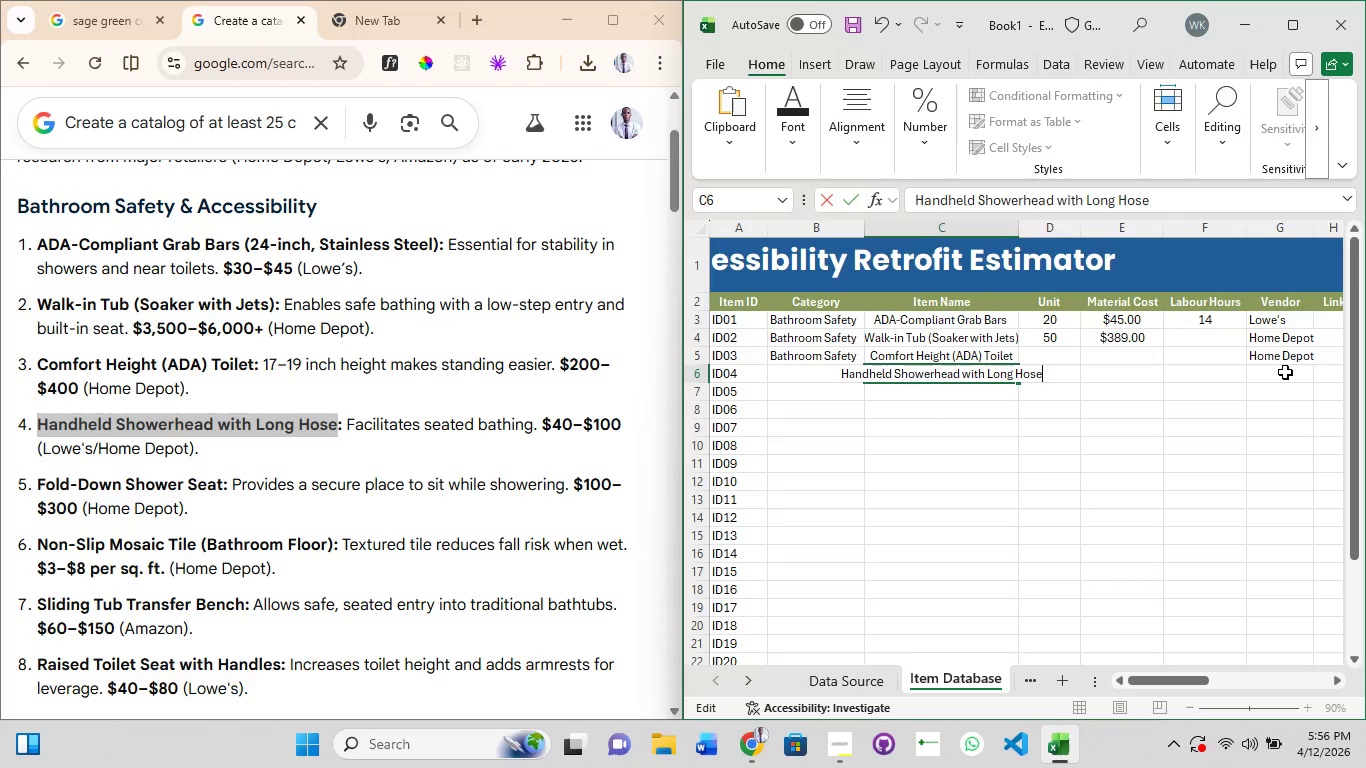 
left_click([1285, 372])
 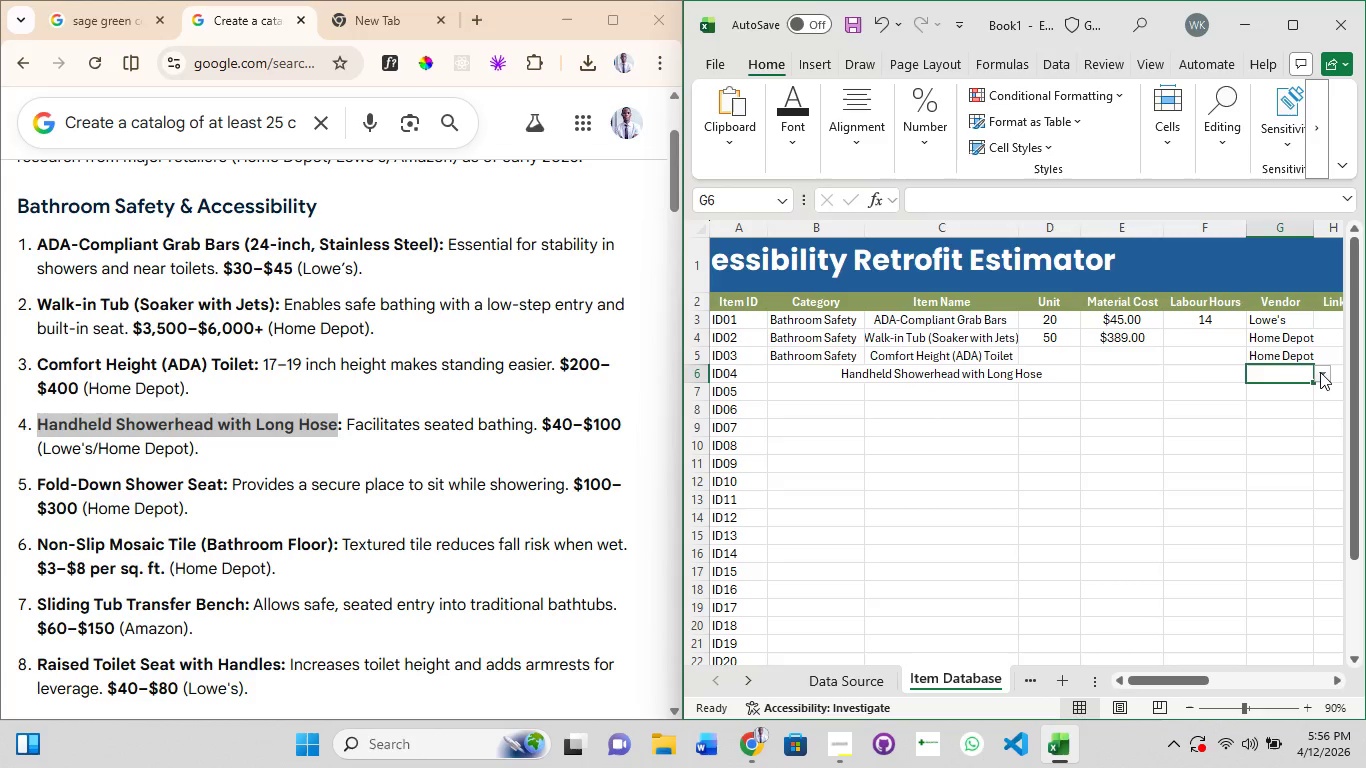 
left_click([1317, 369])
 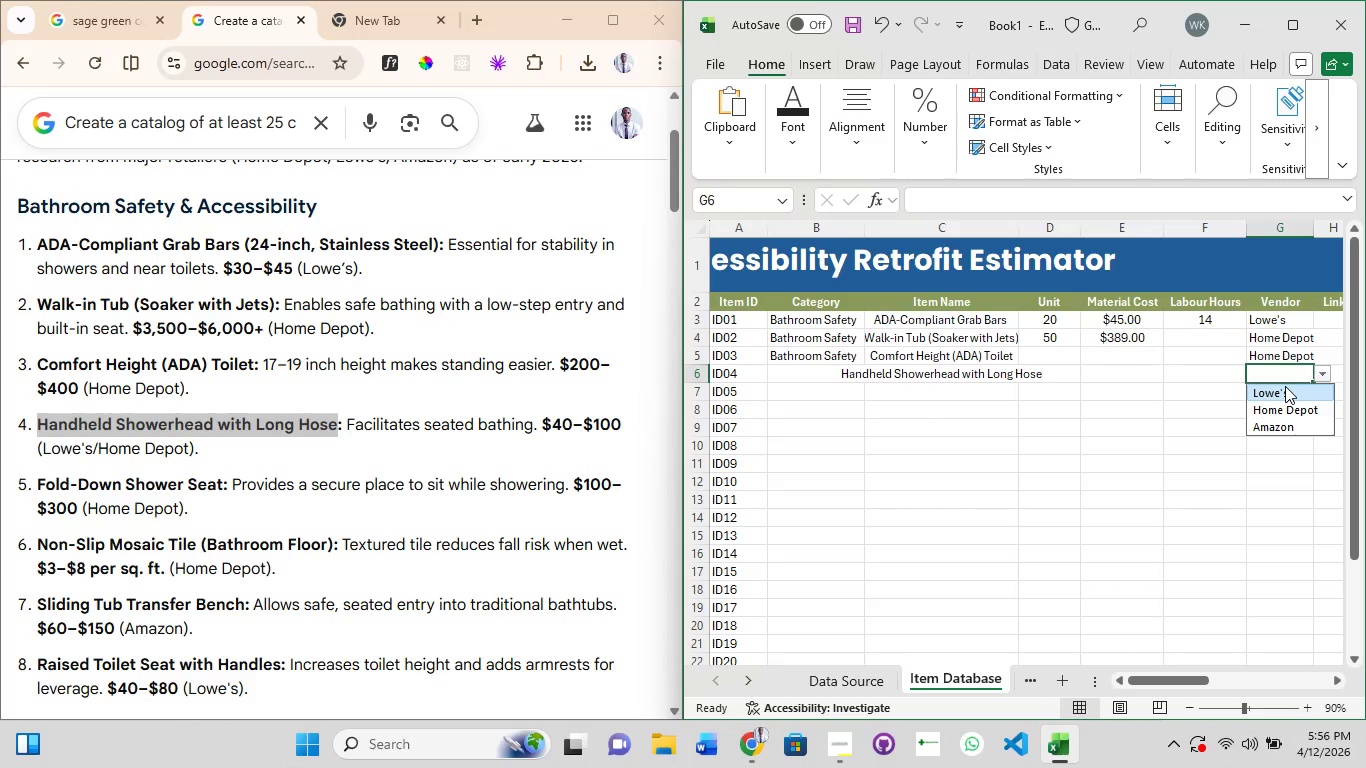 
left_click([1285, 386])
 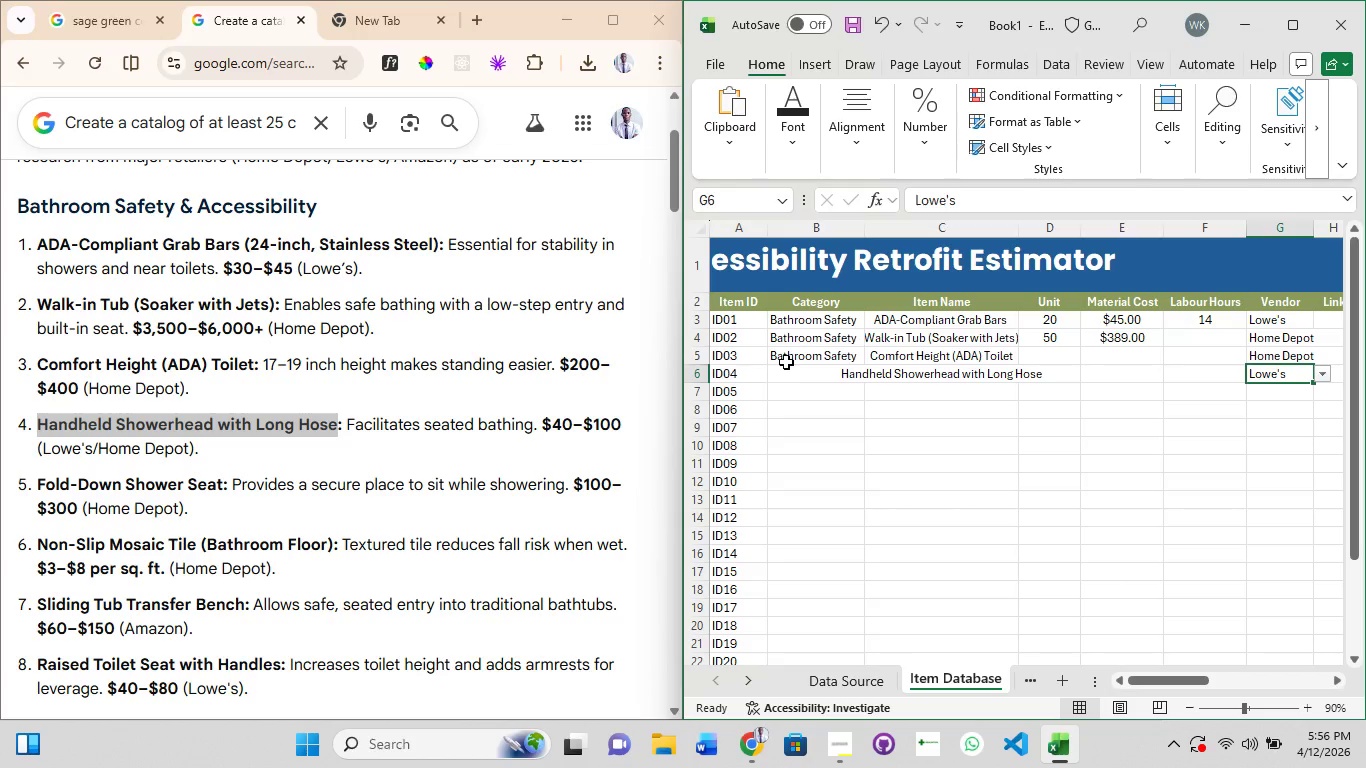 
left_click([786, 372])
 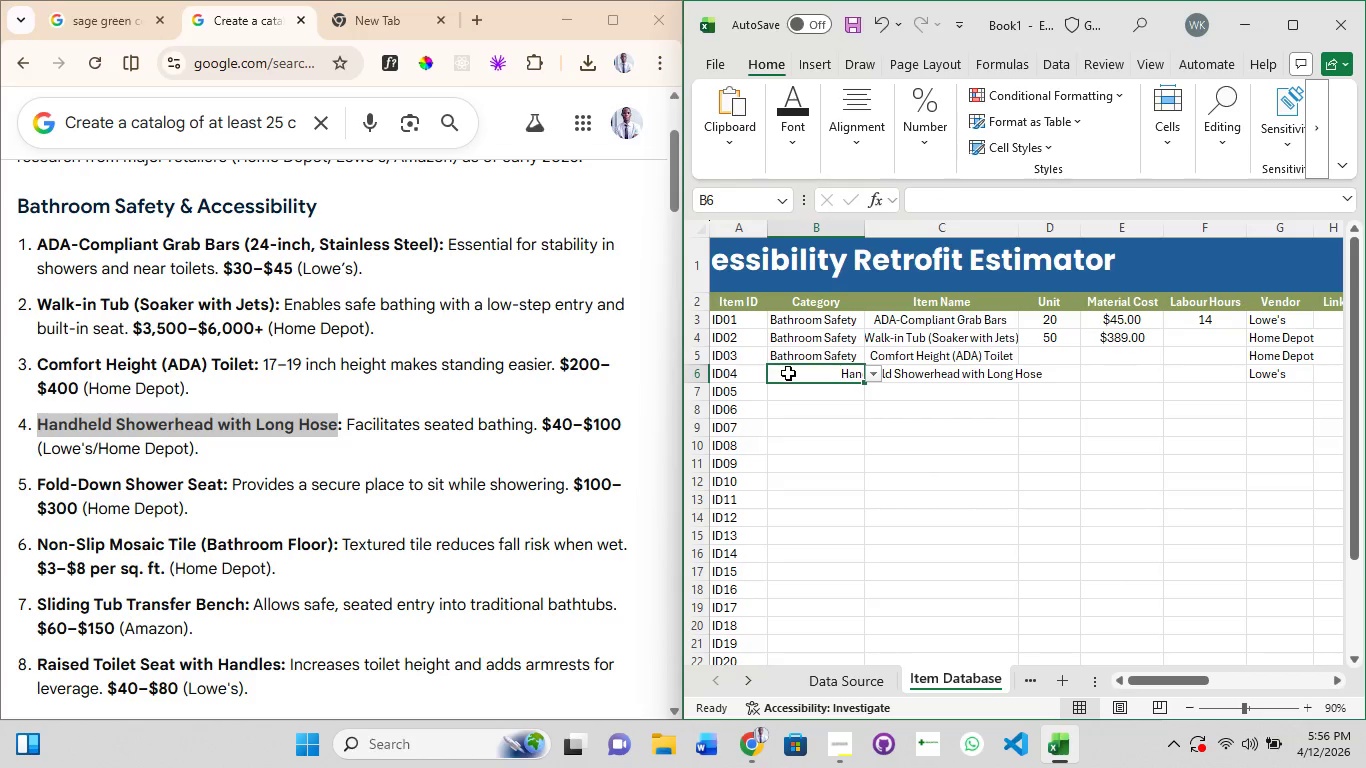 
left_click([786, 372])
 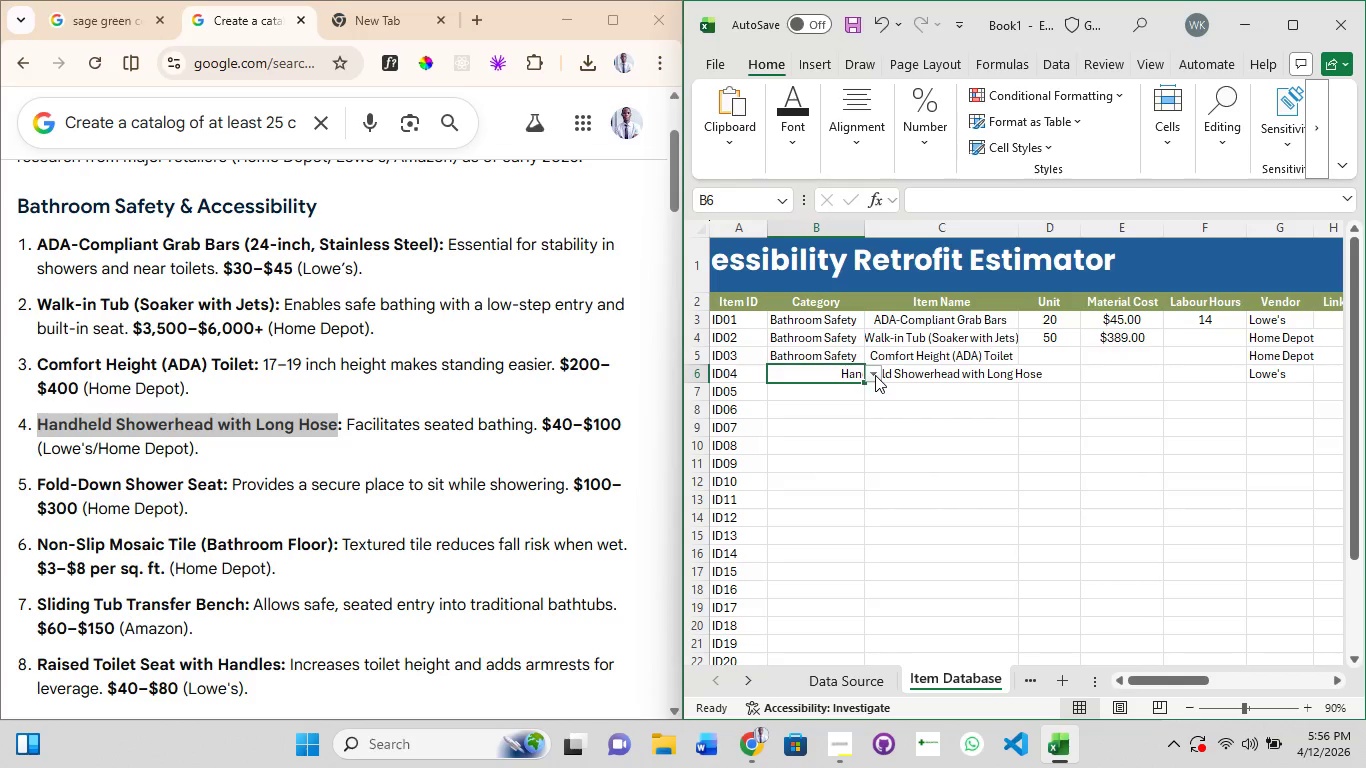 
left_click([875, 374])
 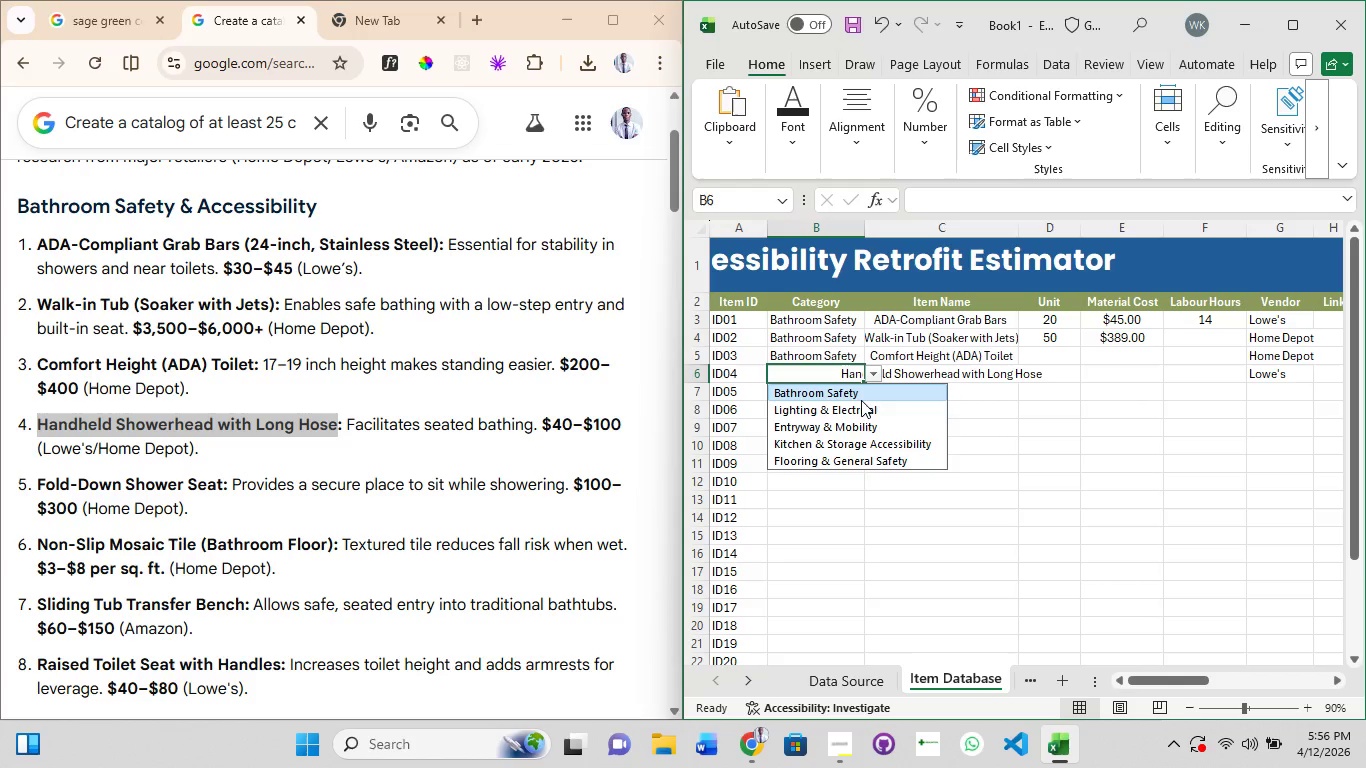 
left_click([861, 392])
 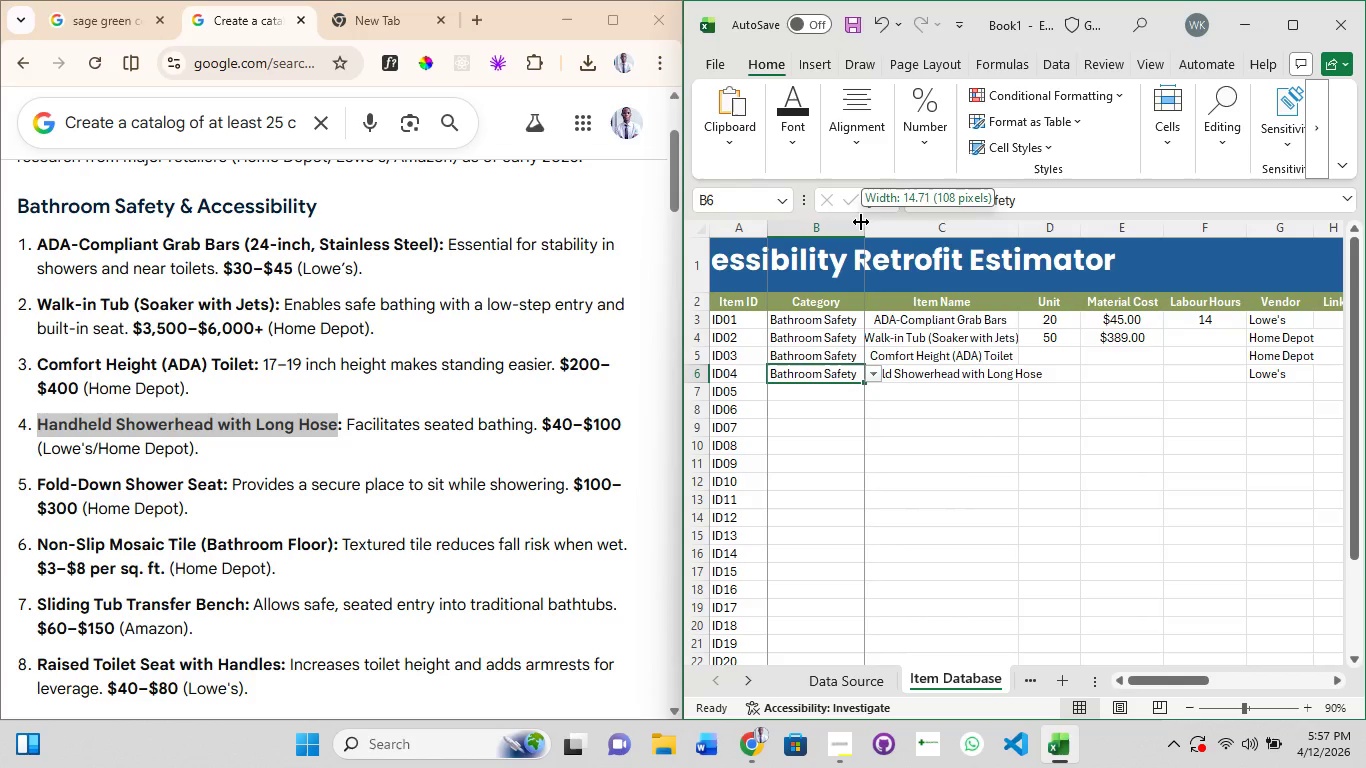 
double_click([861, 222])
 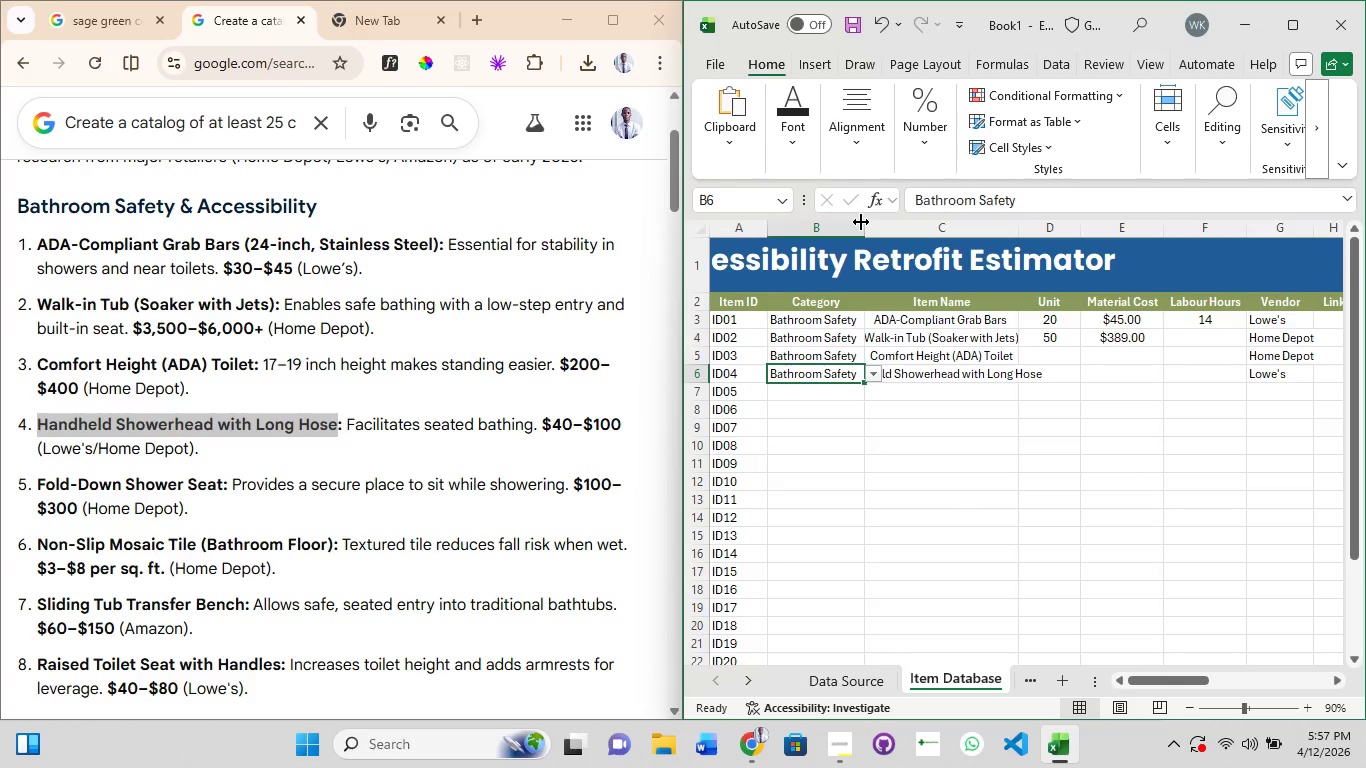 
triple_click([861, 222])
 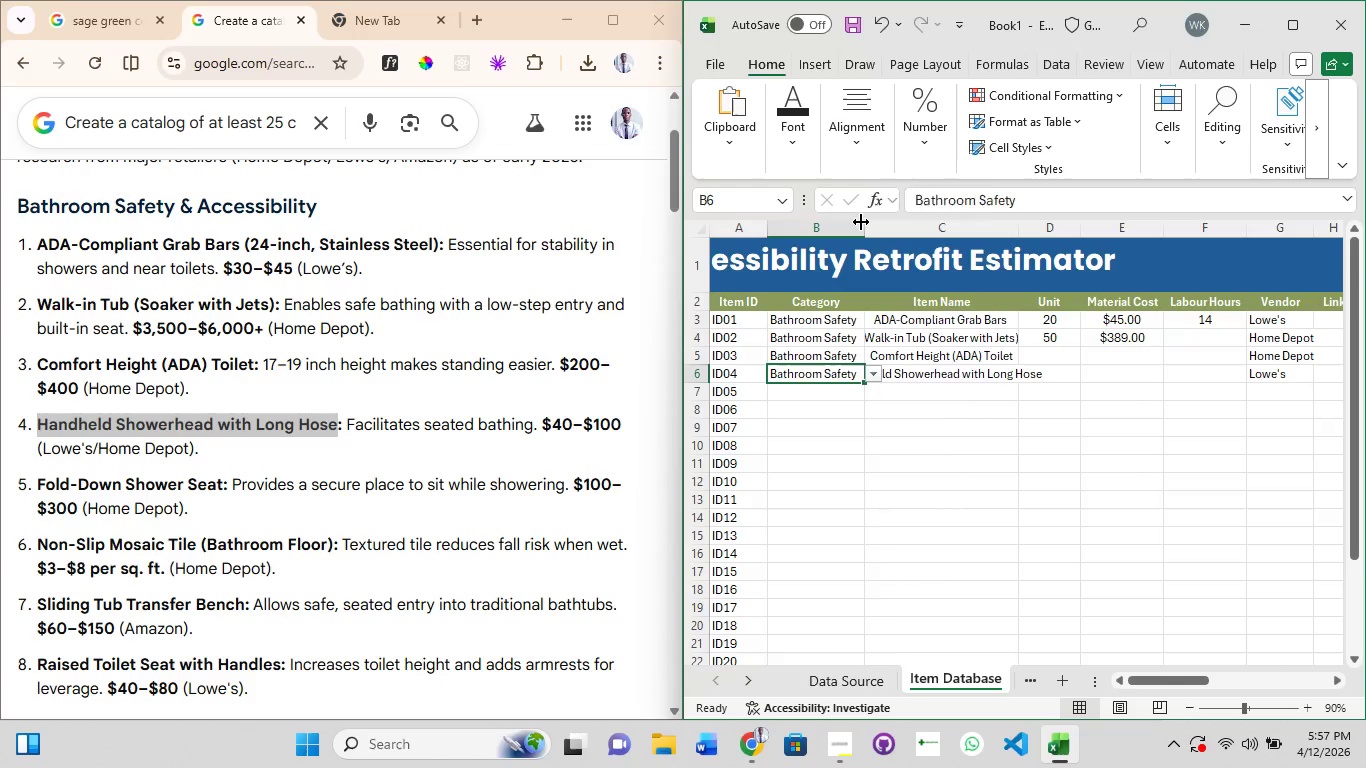 
triple_click([861, 222])
 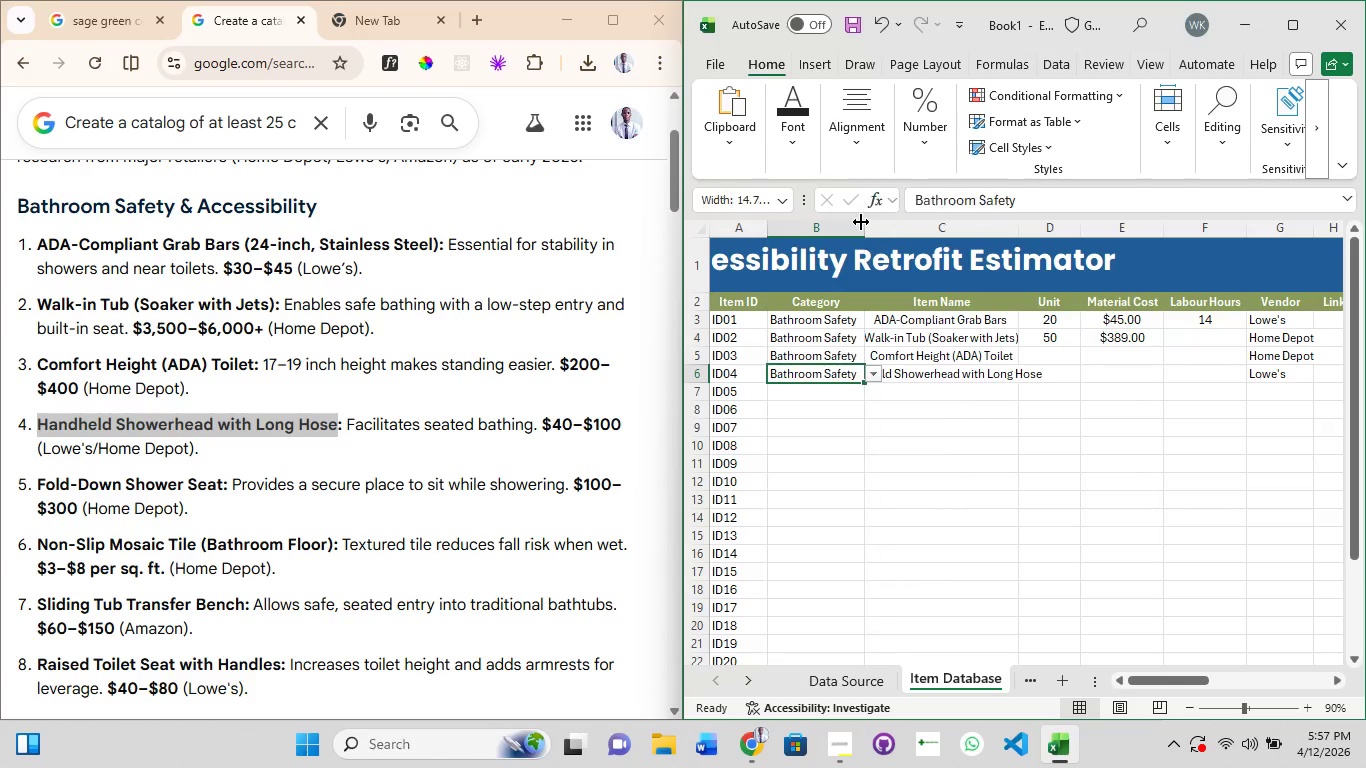 
triple_click([861, 222])
 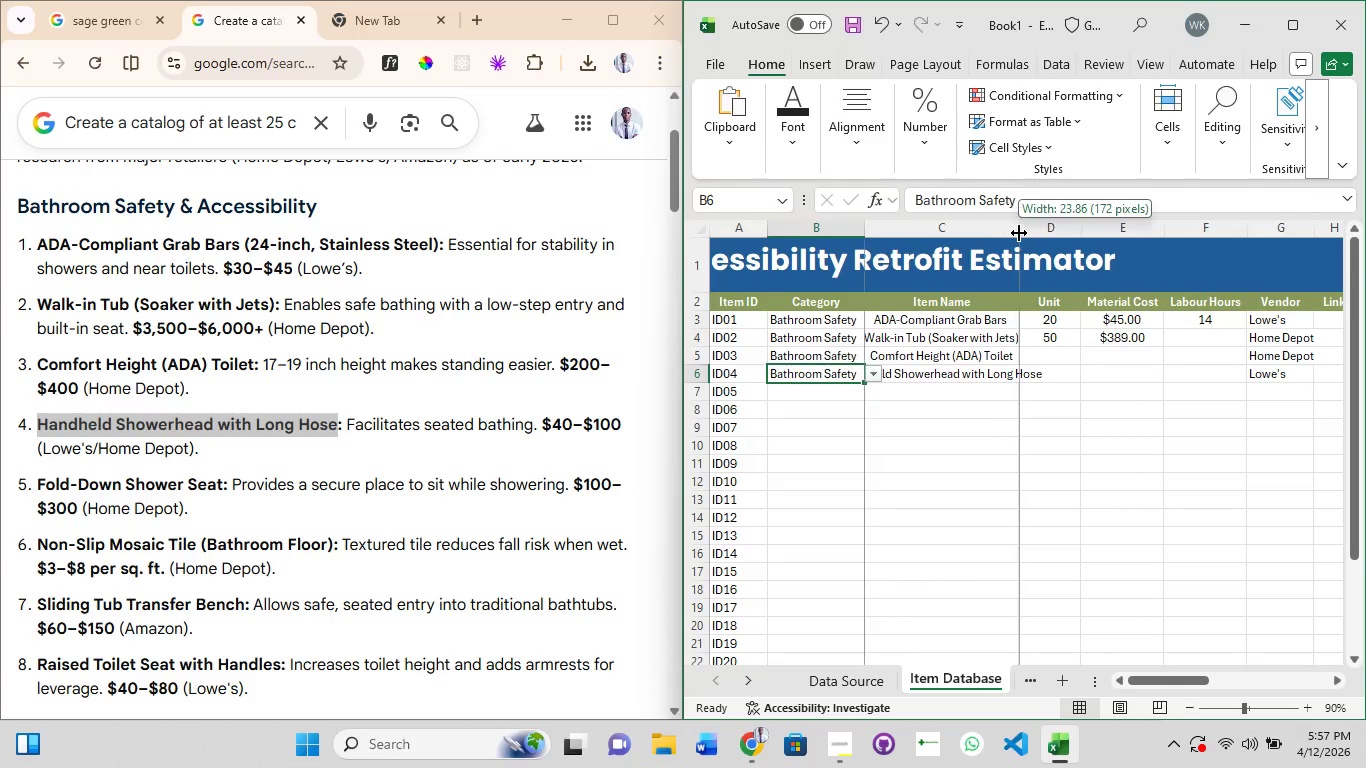 
double_click([1019, 233])
 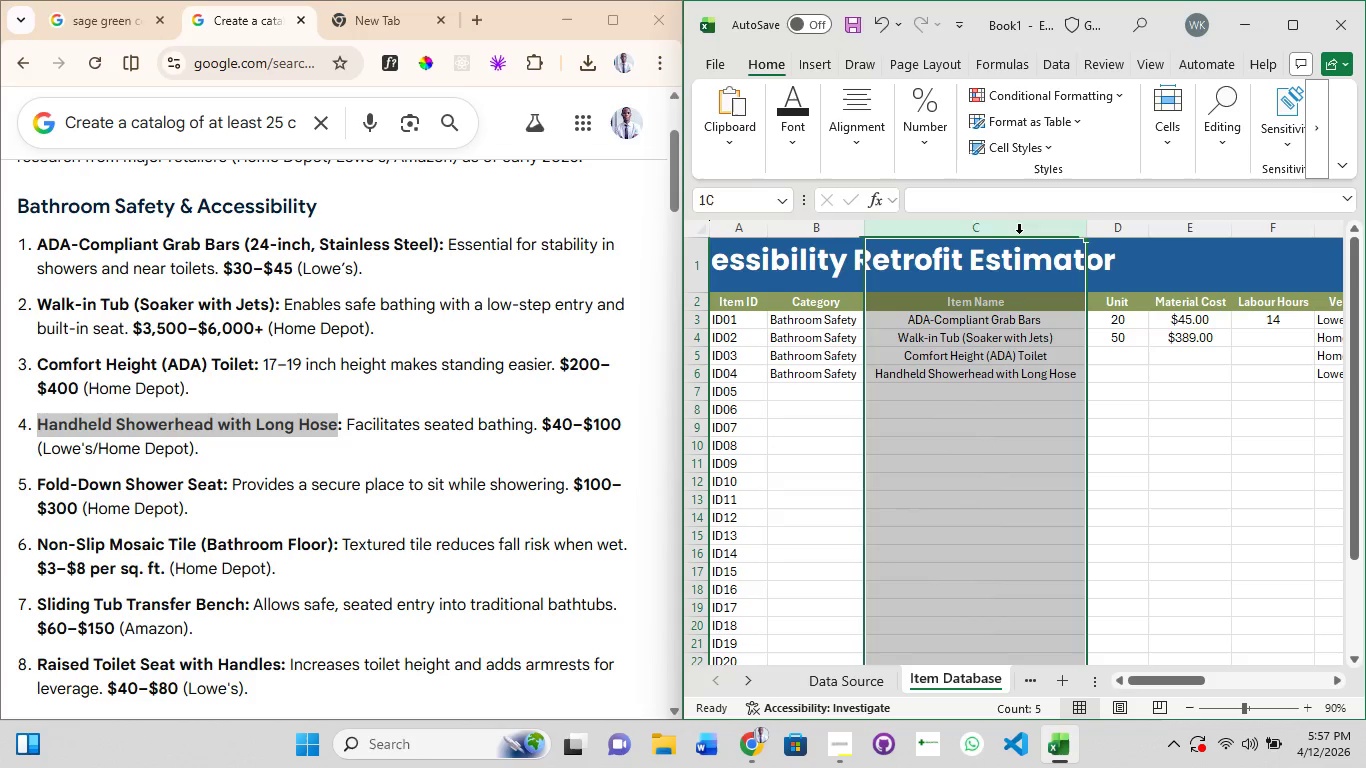 
triple_click([1019, 233])
 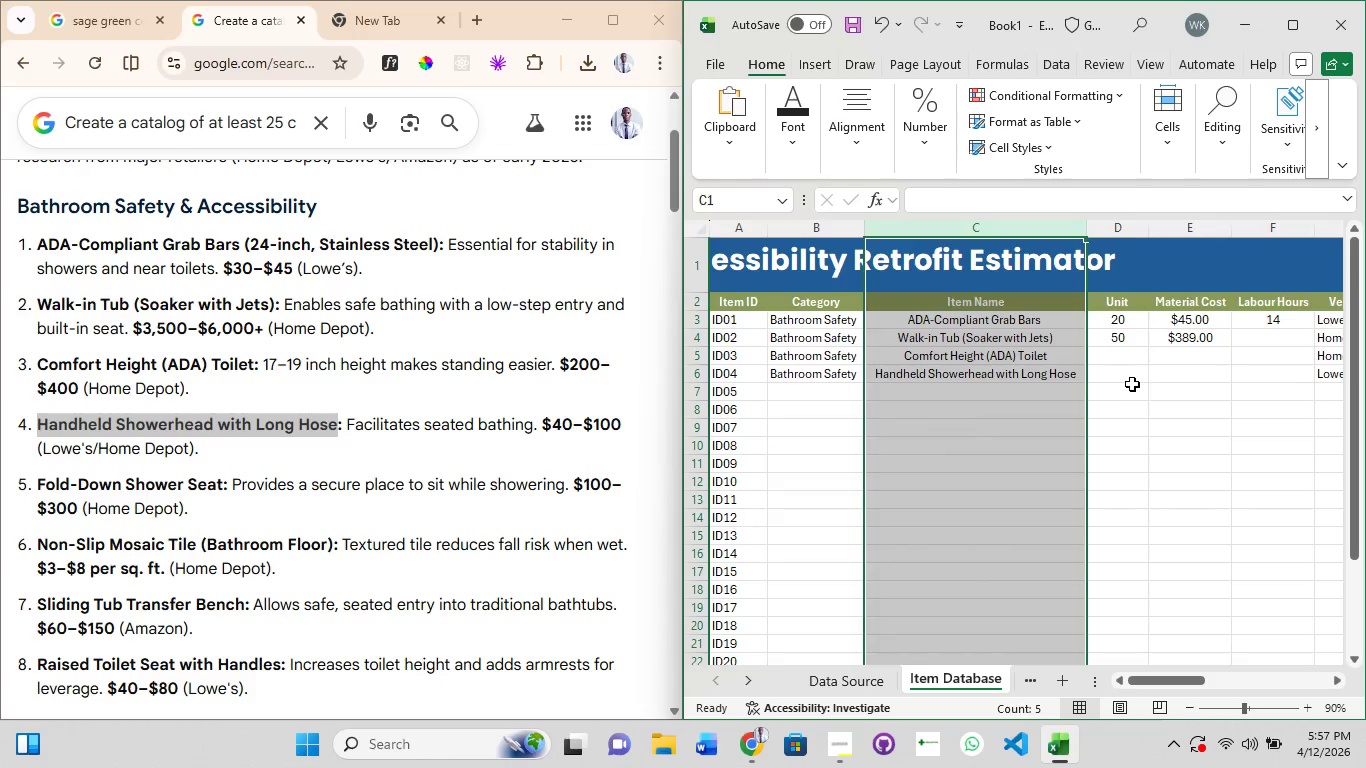 
left_click([1132, 381])
 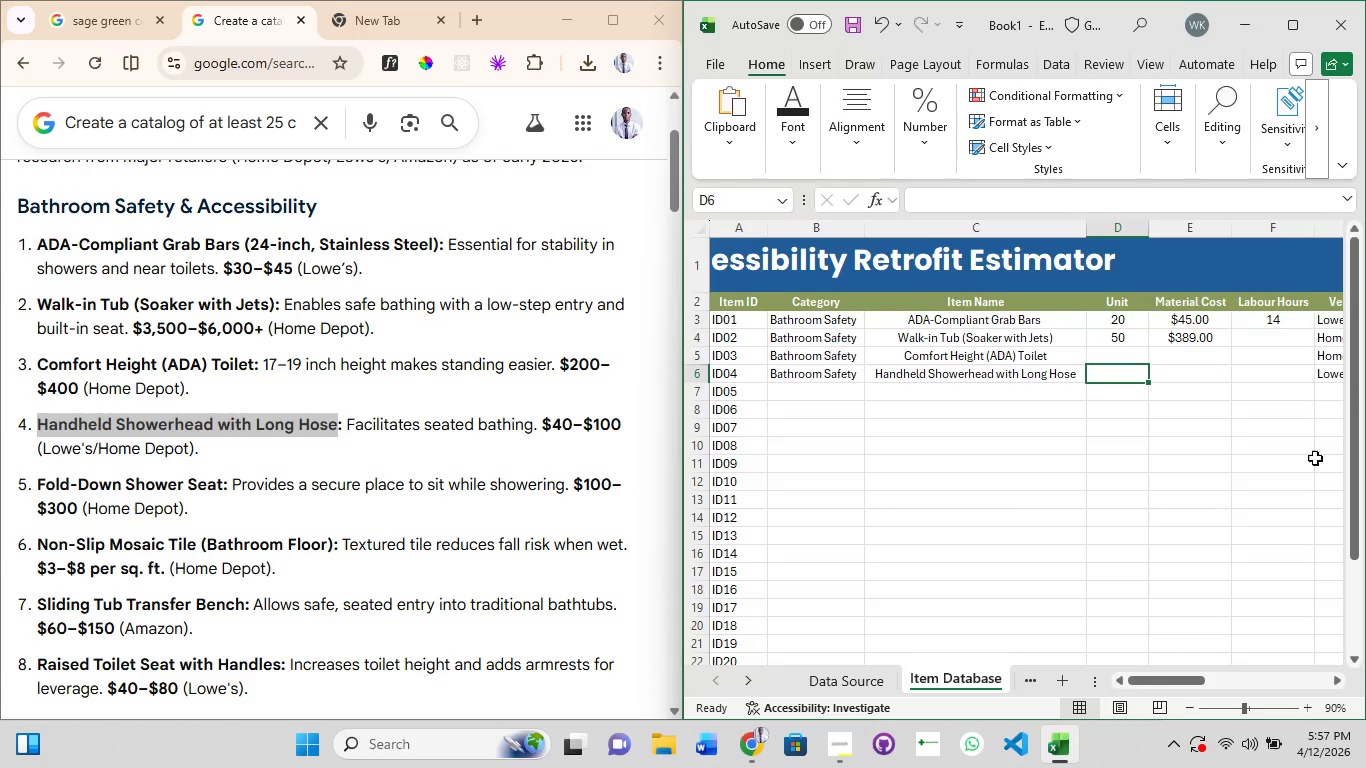 
left_click_drag(start_coordinate=[1177, 676], to_coordinate=[1183, 668])
 